 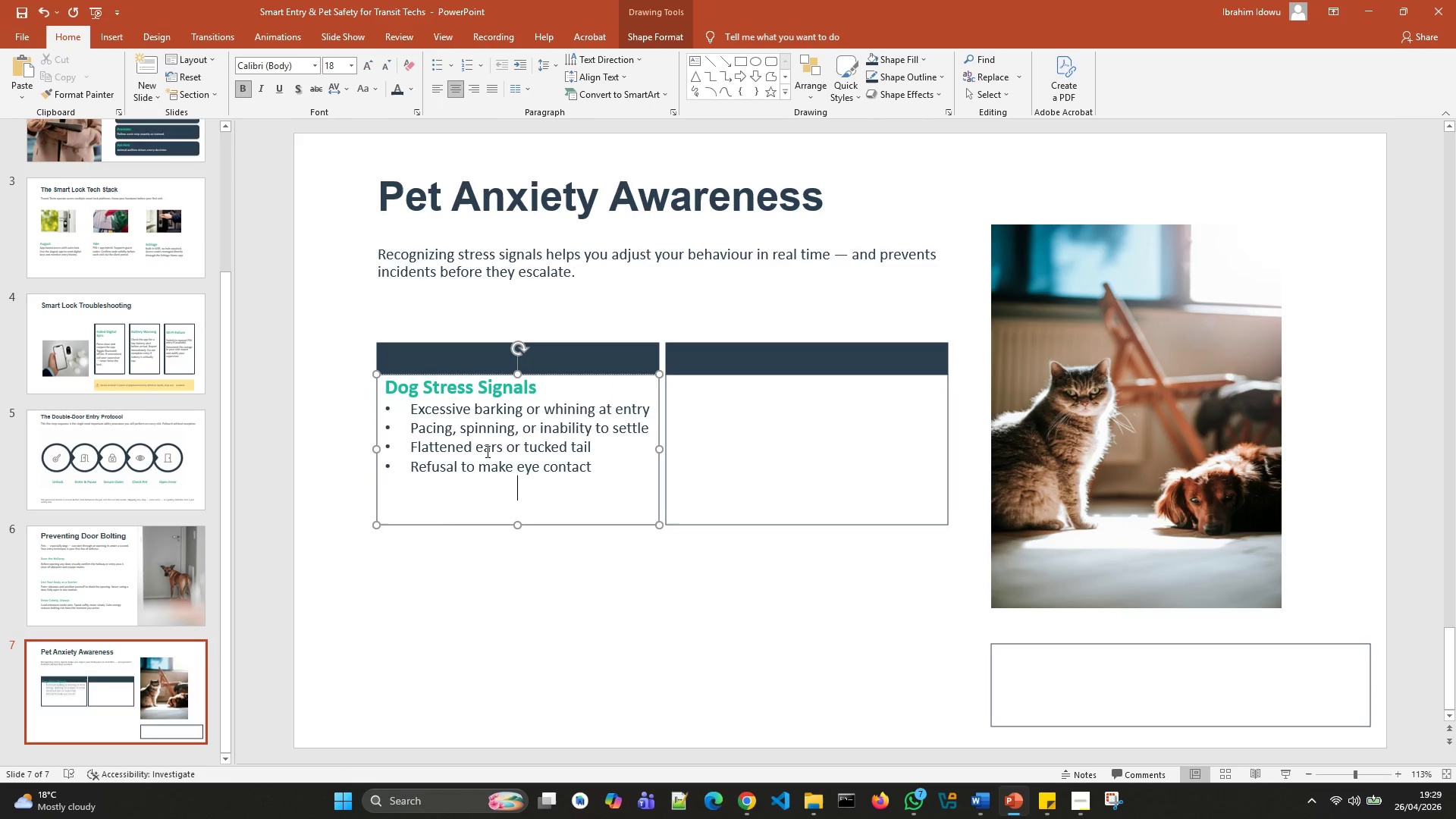 
key(ArrowDown)
 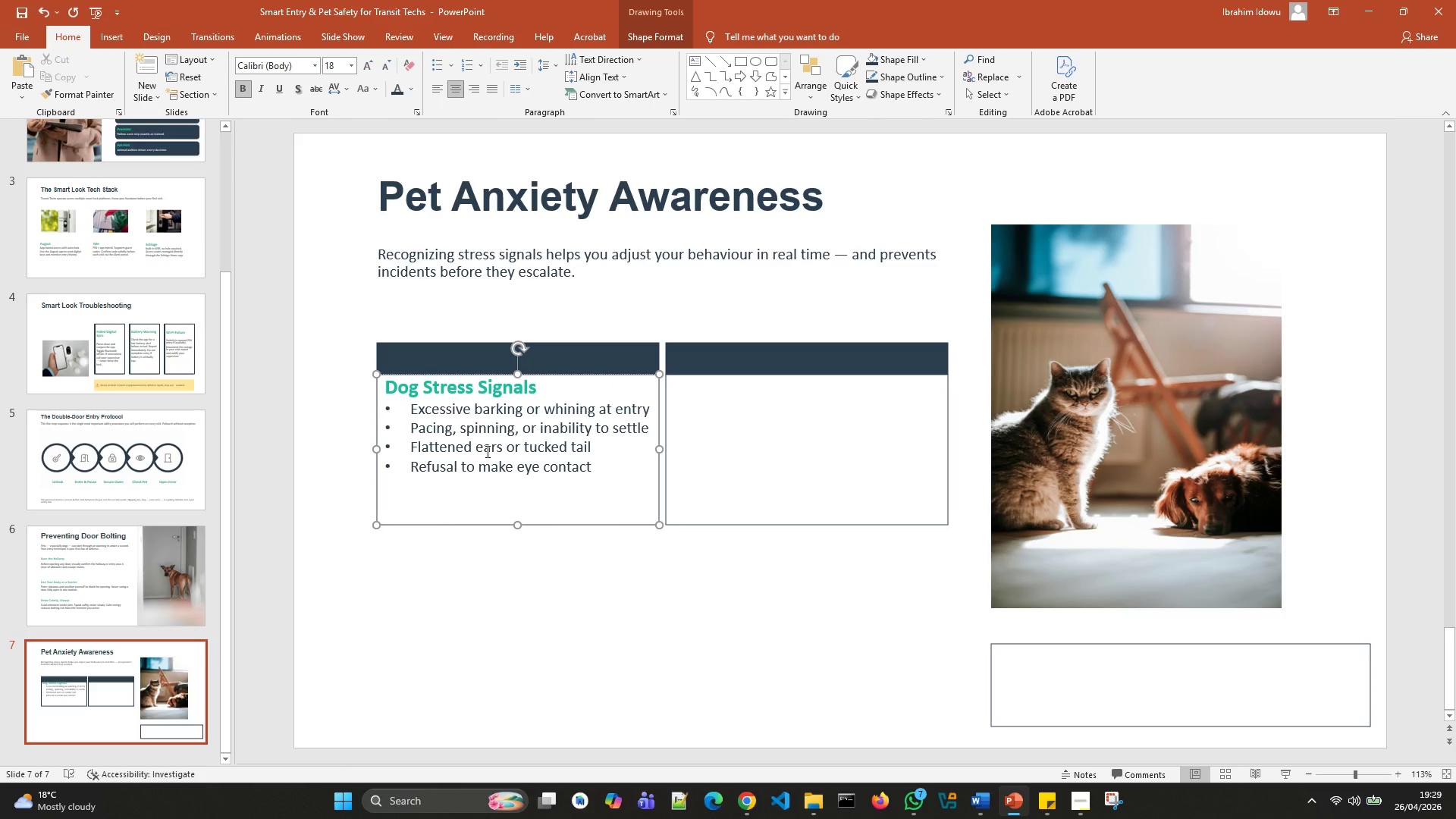 
key(Quote)
 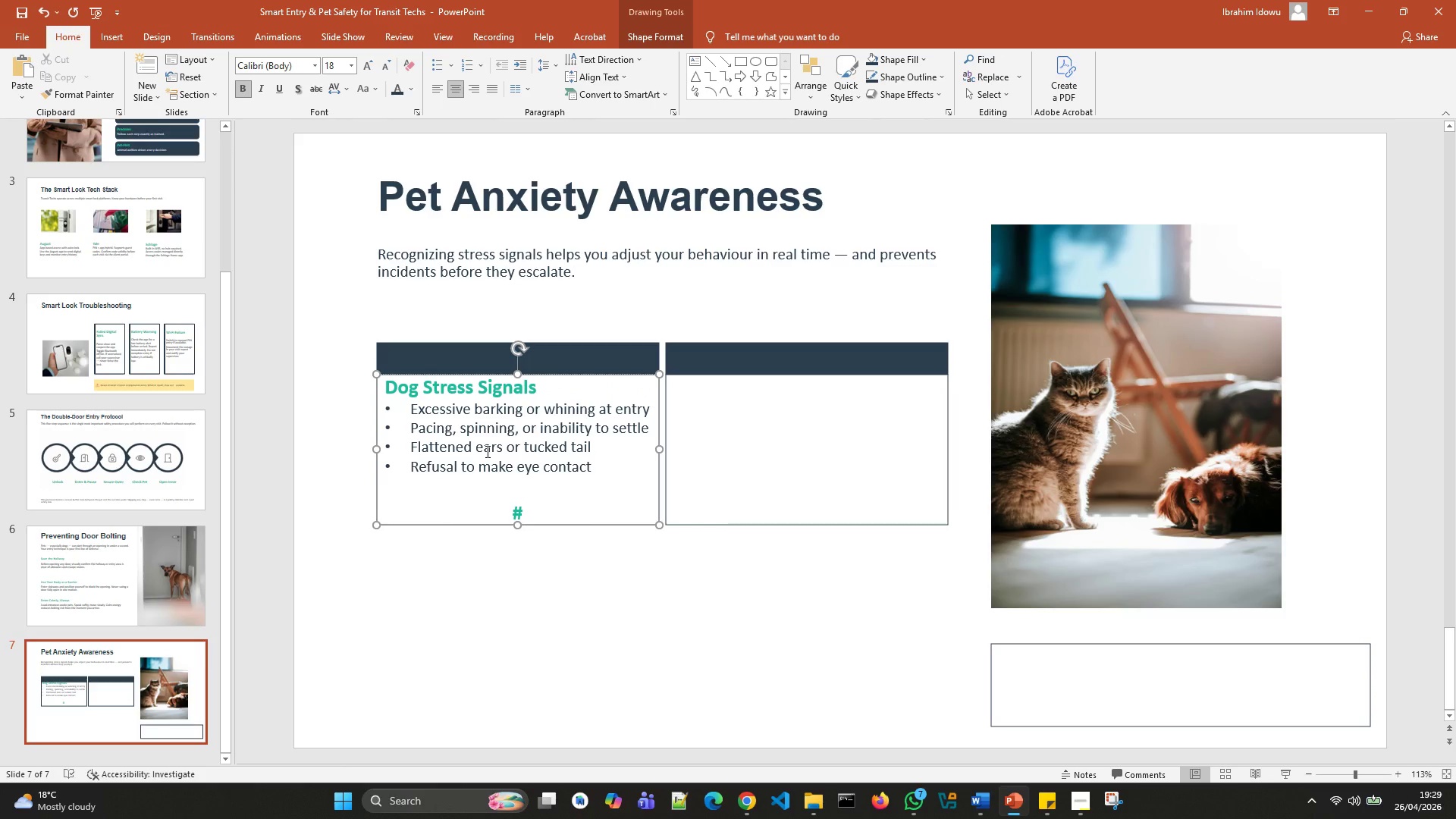 
key(Backspace)
 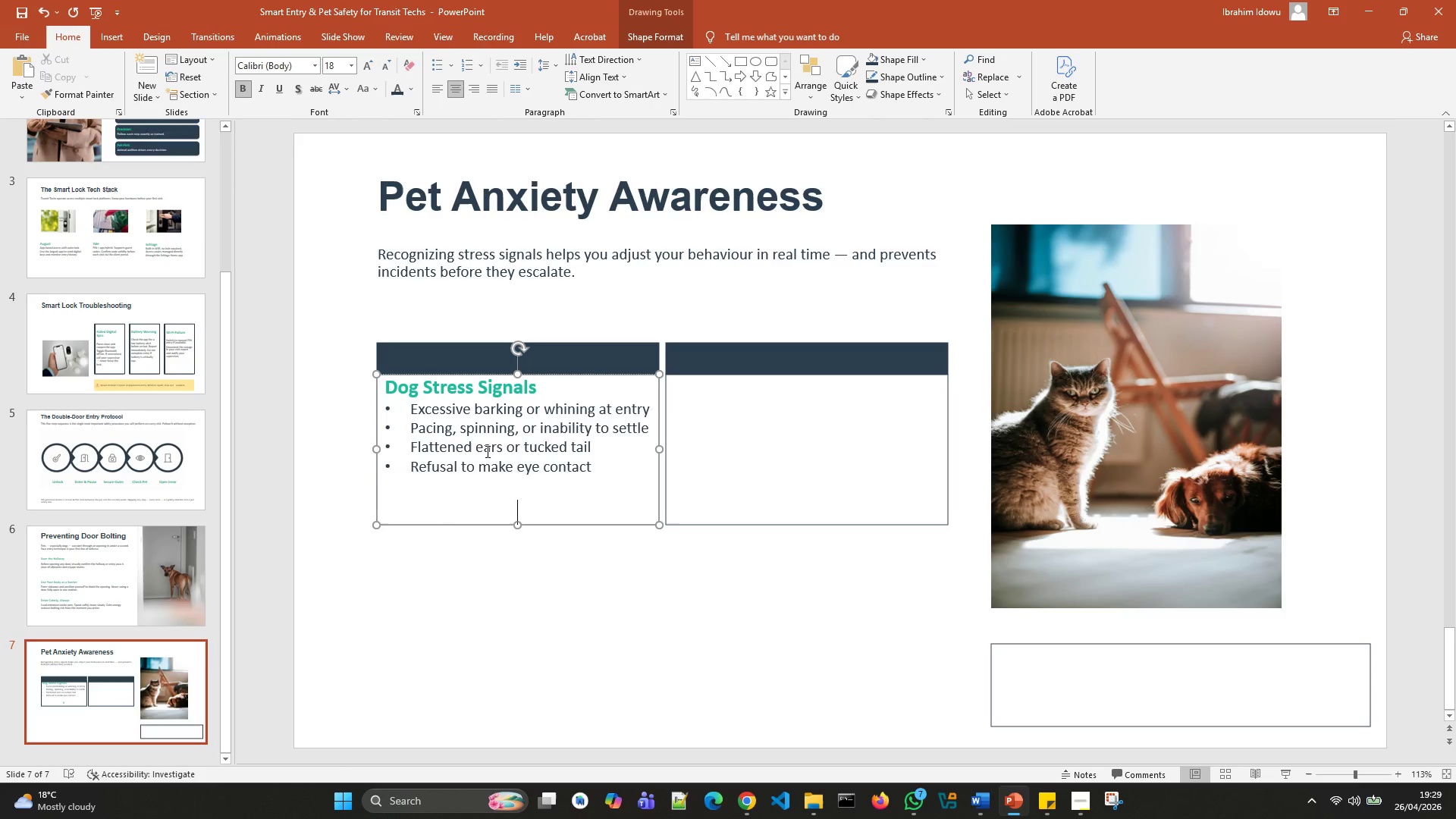 
key(Backspace)
 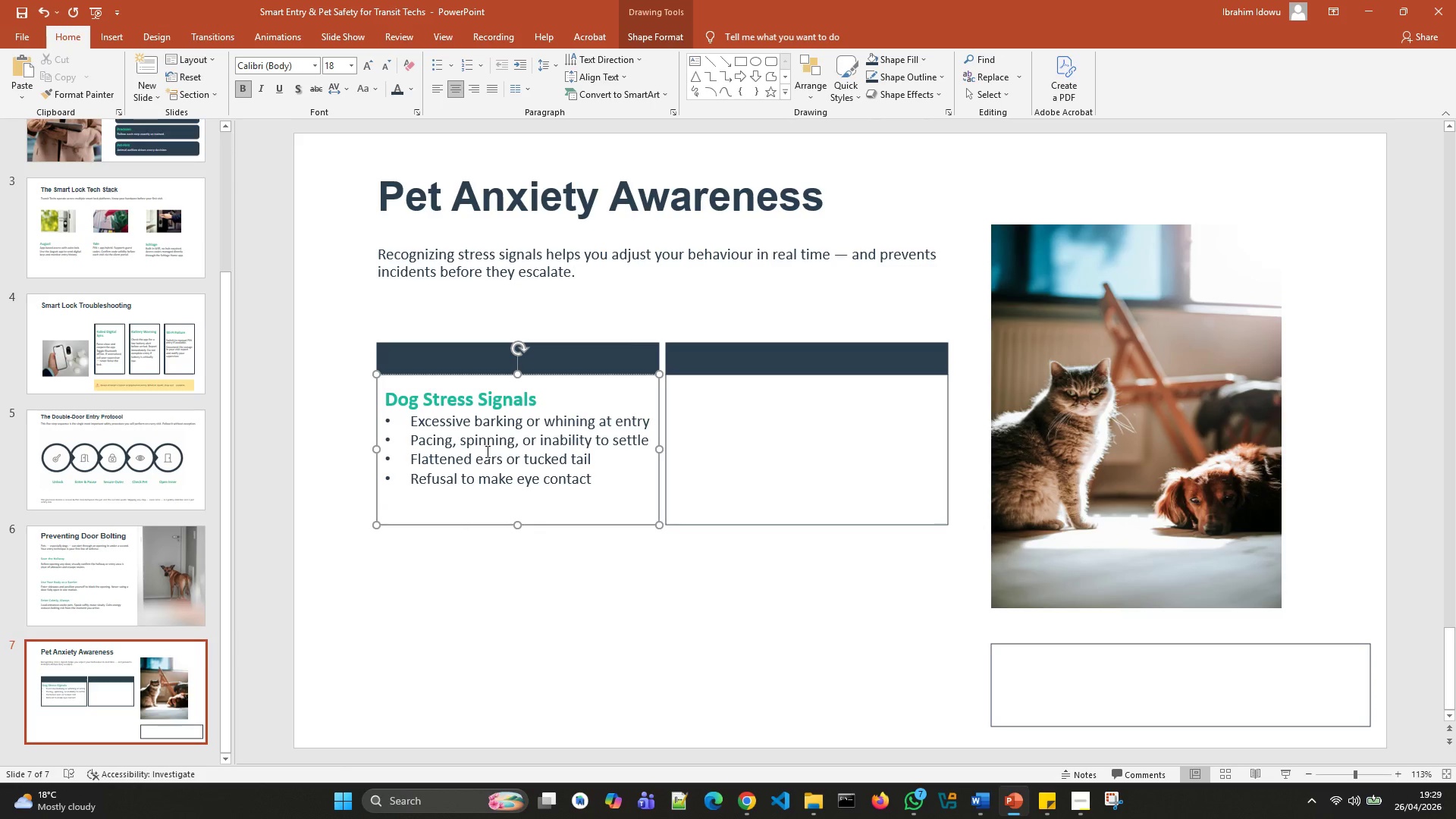 
wait(6.39)
 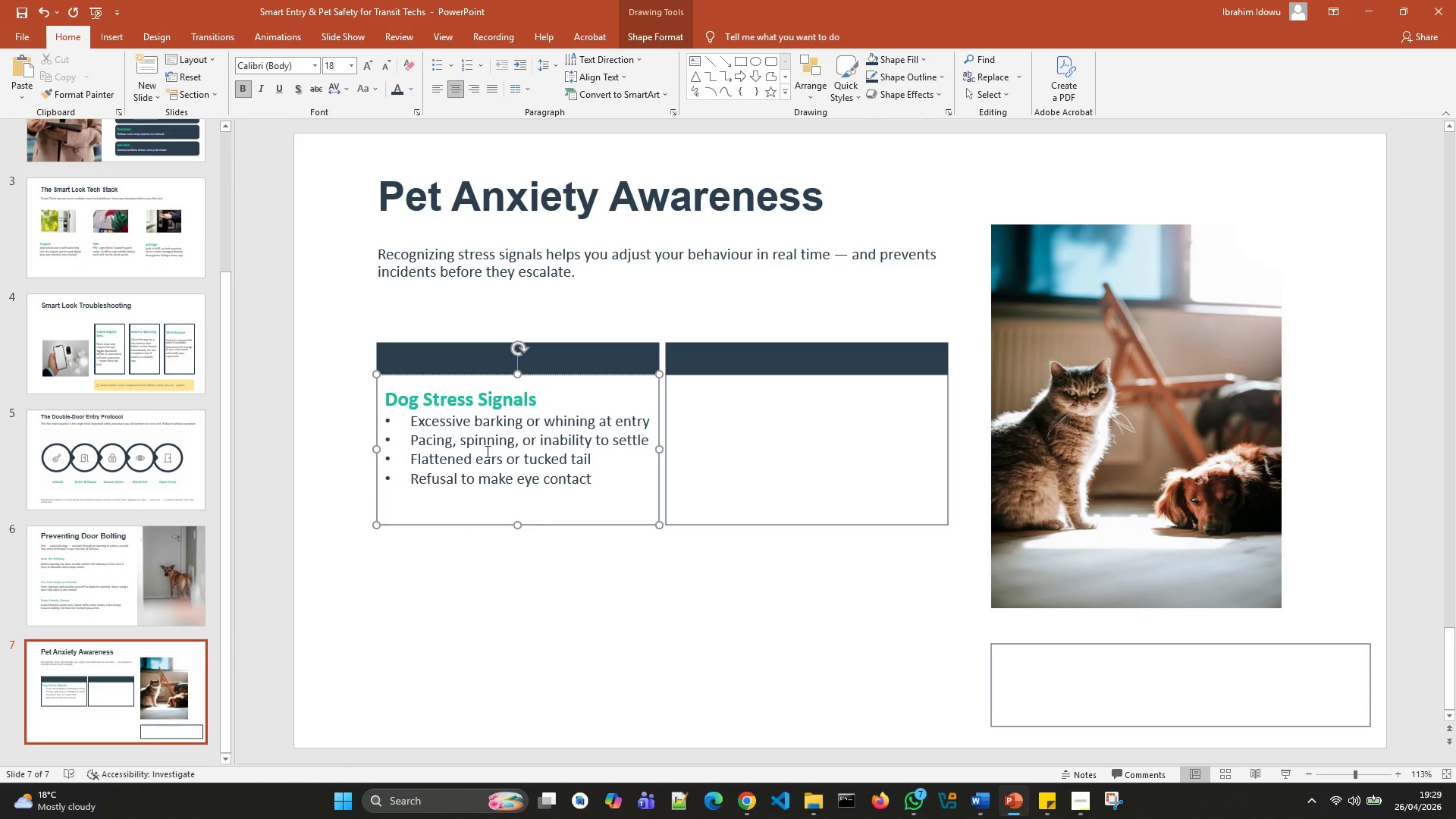 
left_click([708, 455])
 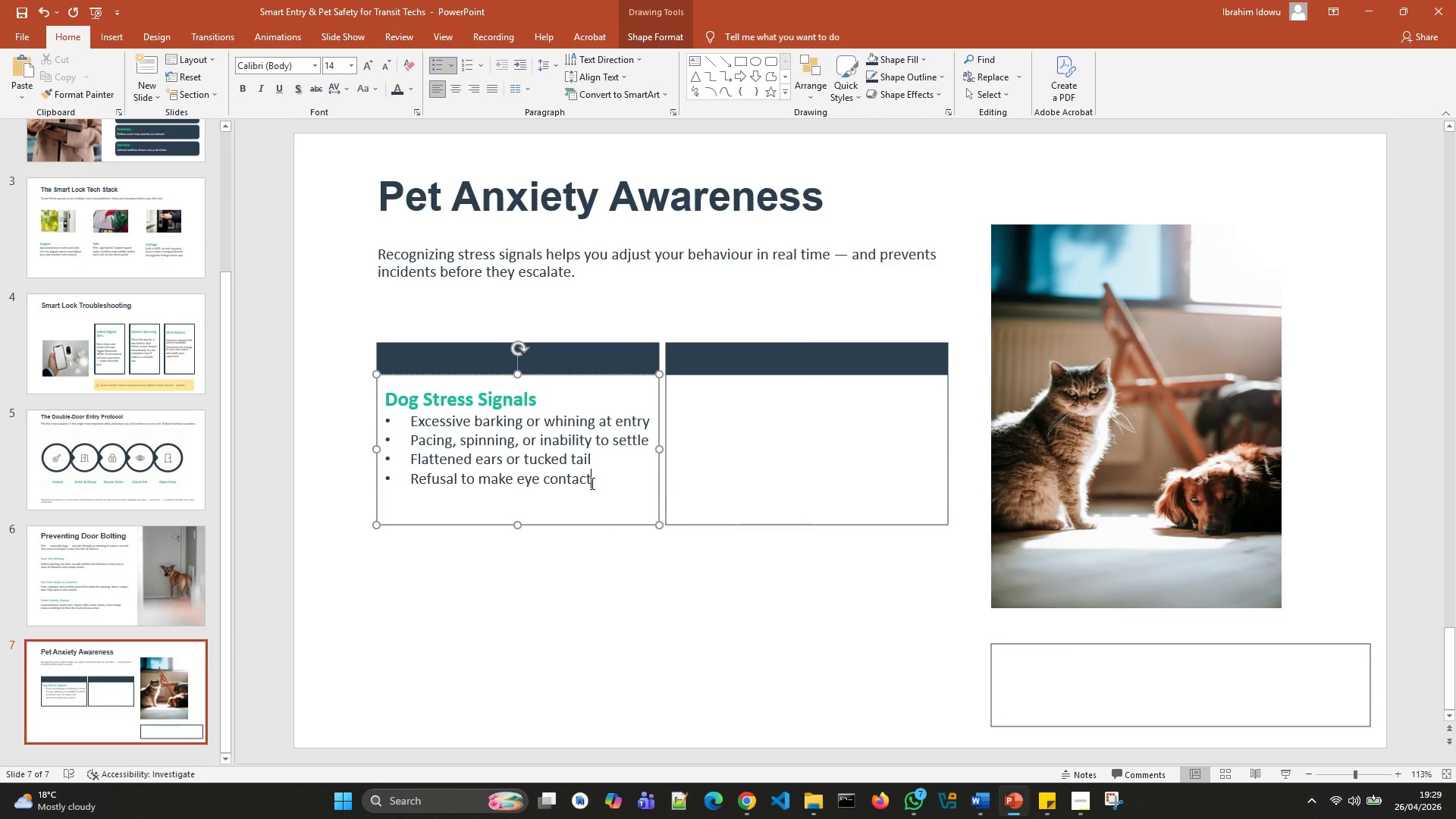 
left_click_drag(start_coordinate=[591, 483], to_coordinate=[395, 381])
 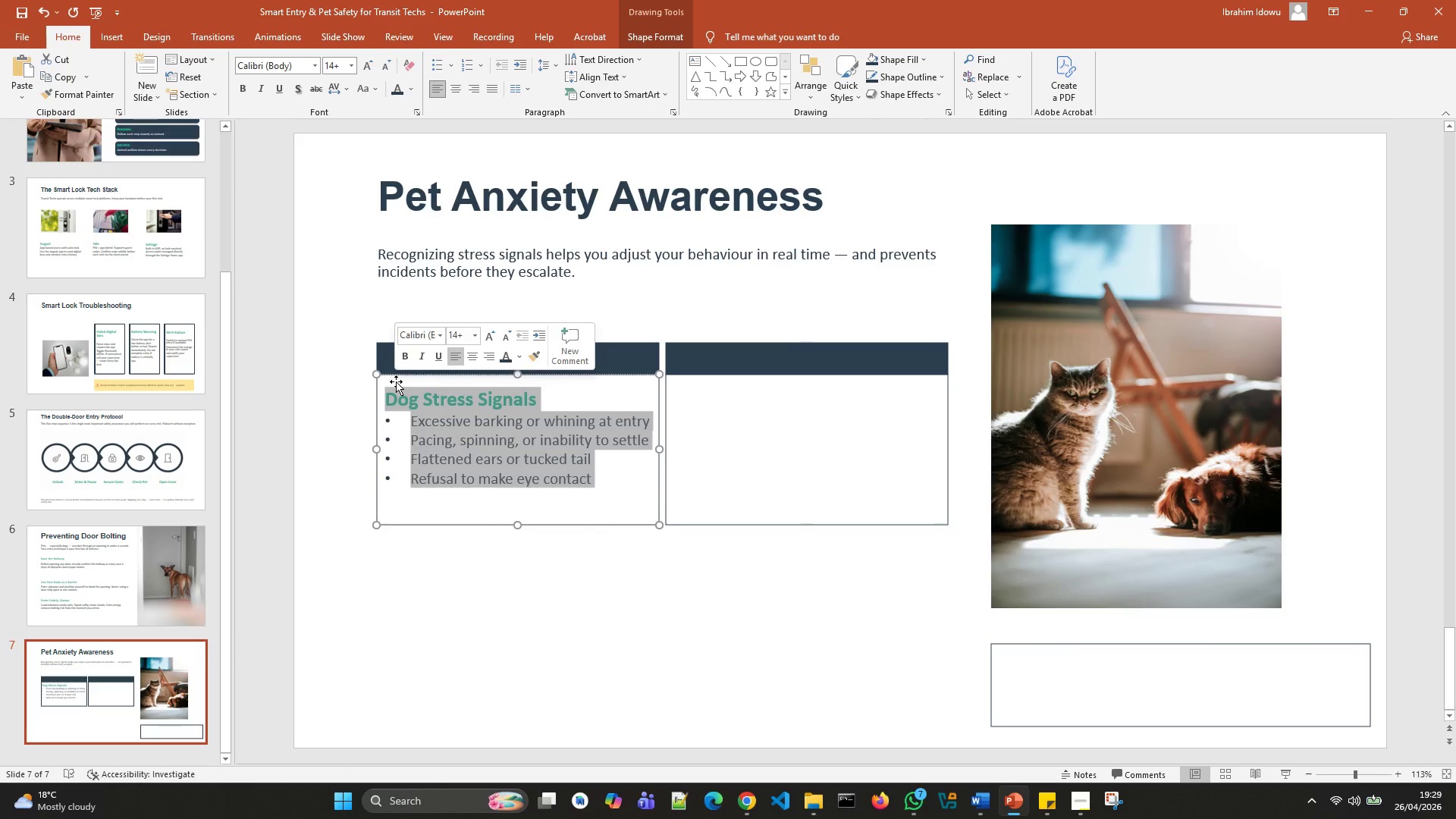 
key(Control+C)
 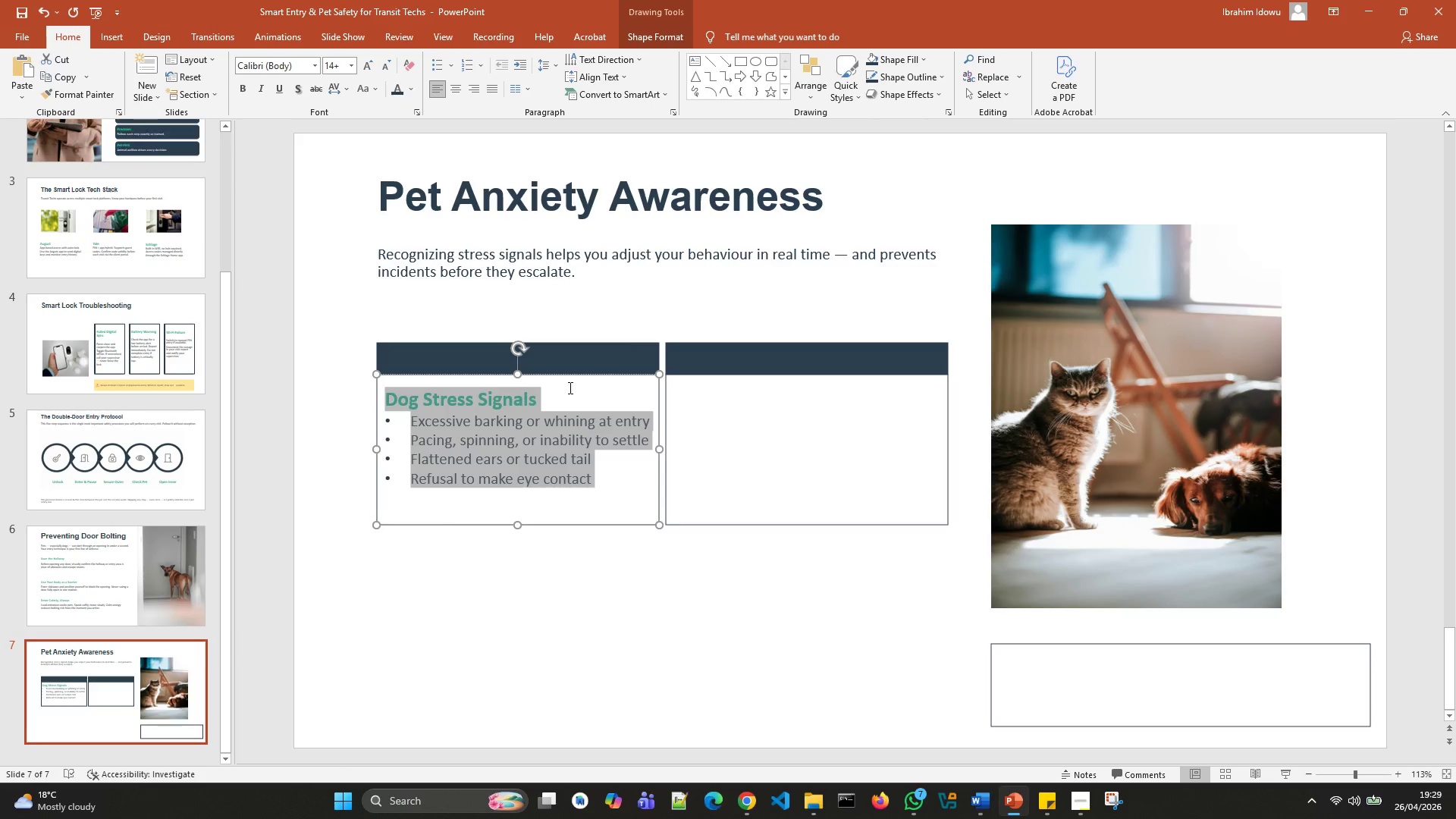 
left_click([714, 461])
 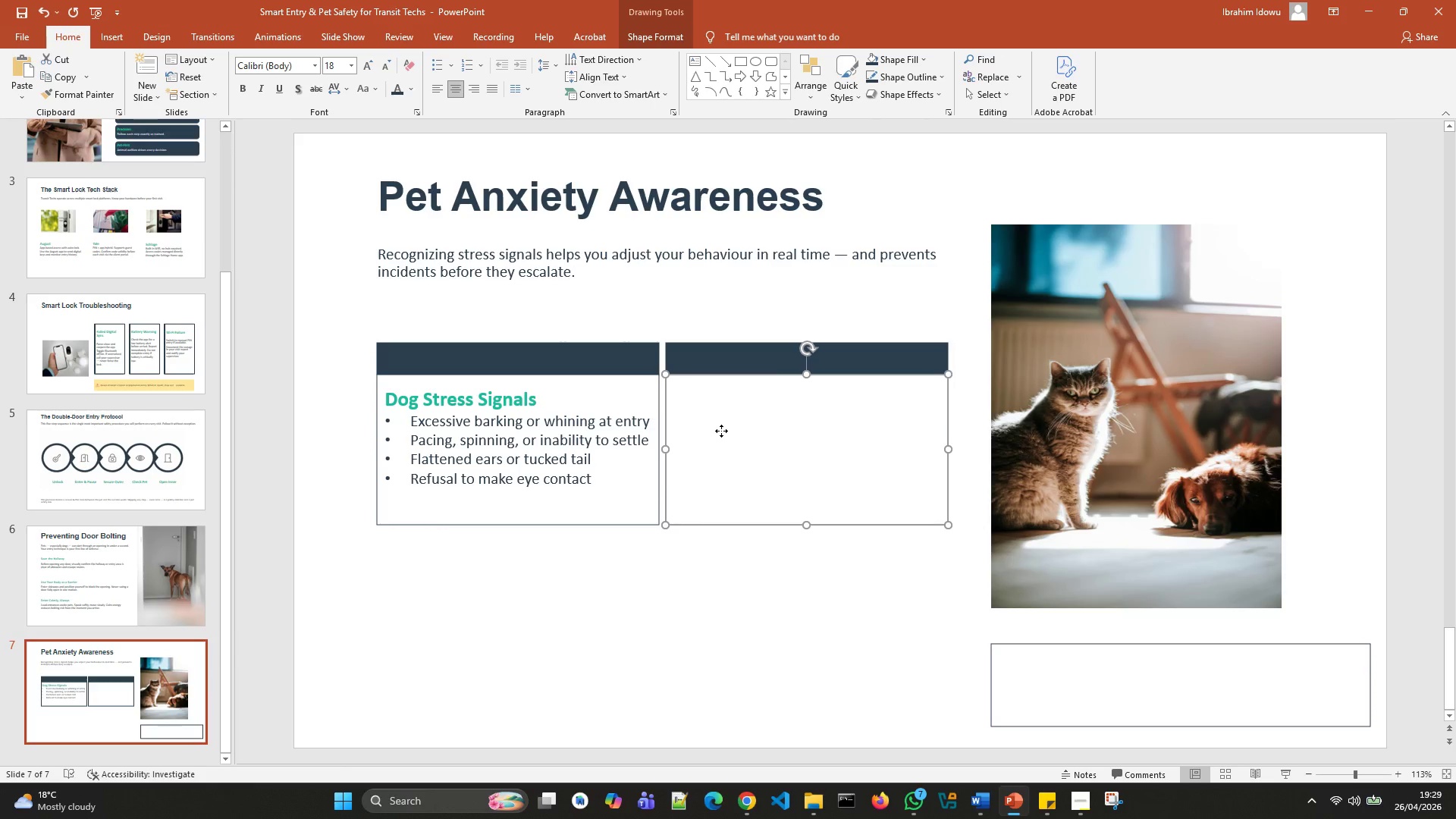 
double_click([721, 431])
 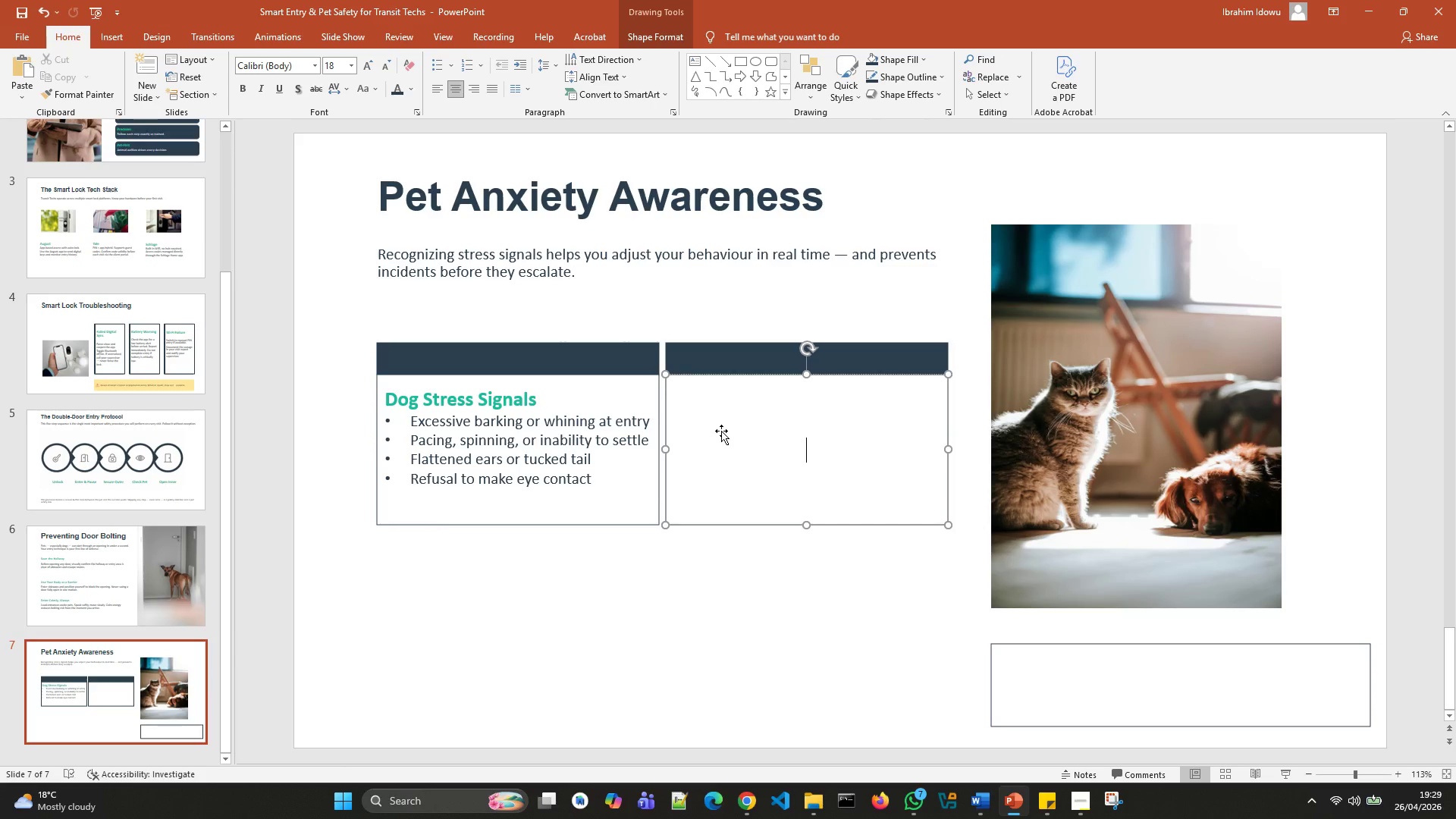 
key(Control+V)
 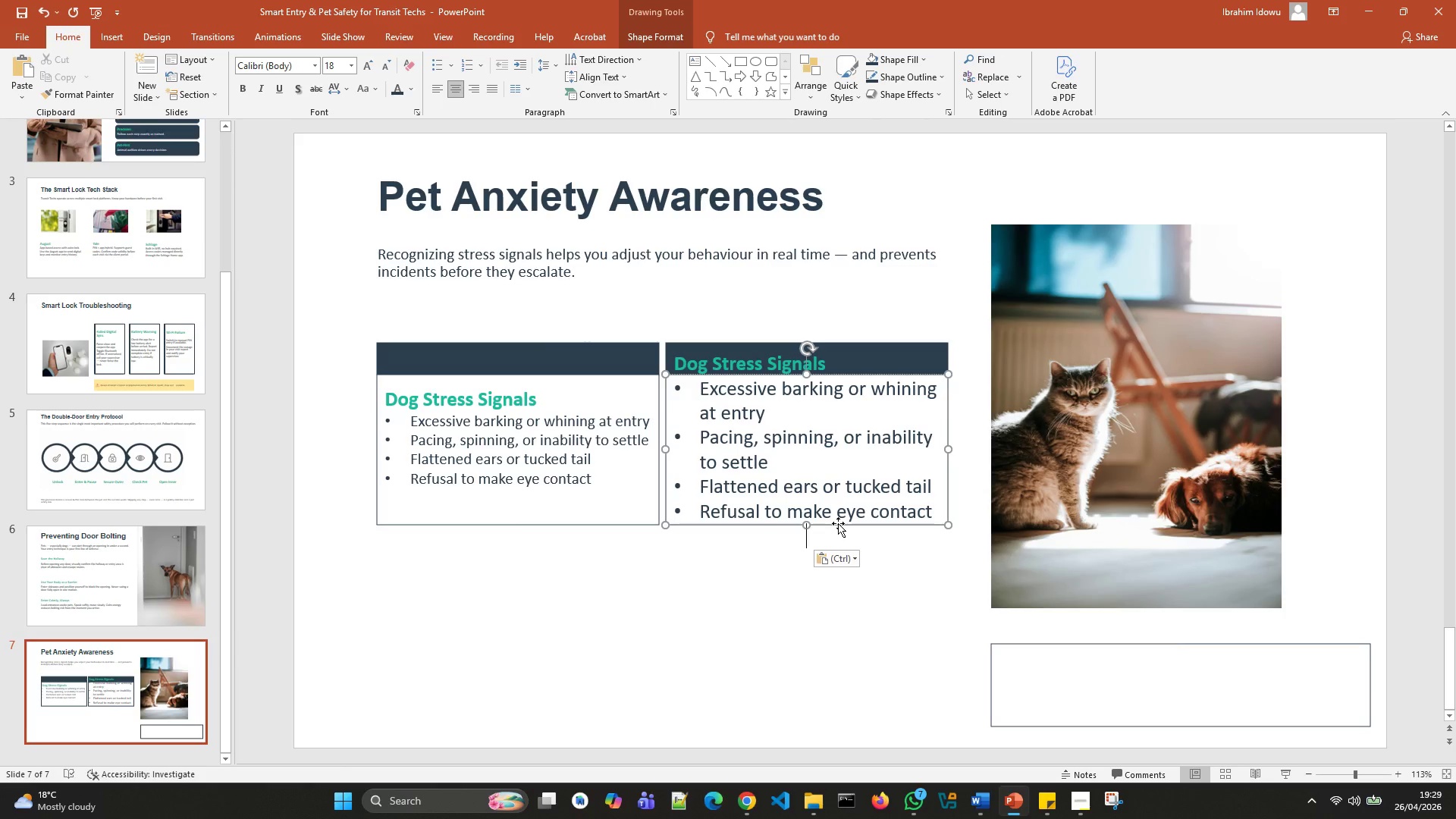 
wait(6.14)
 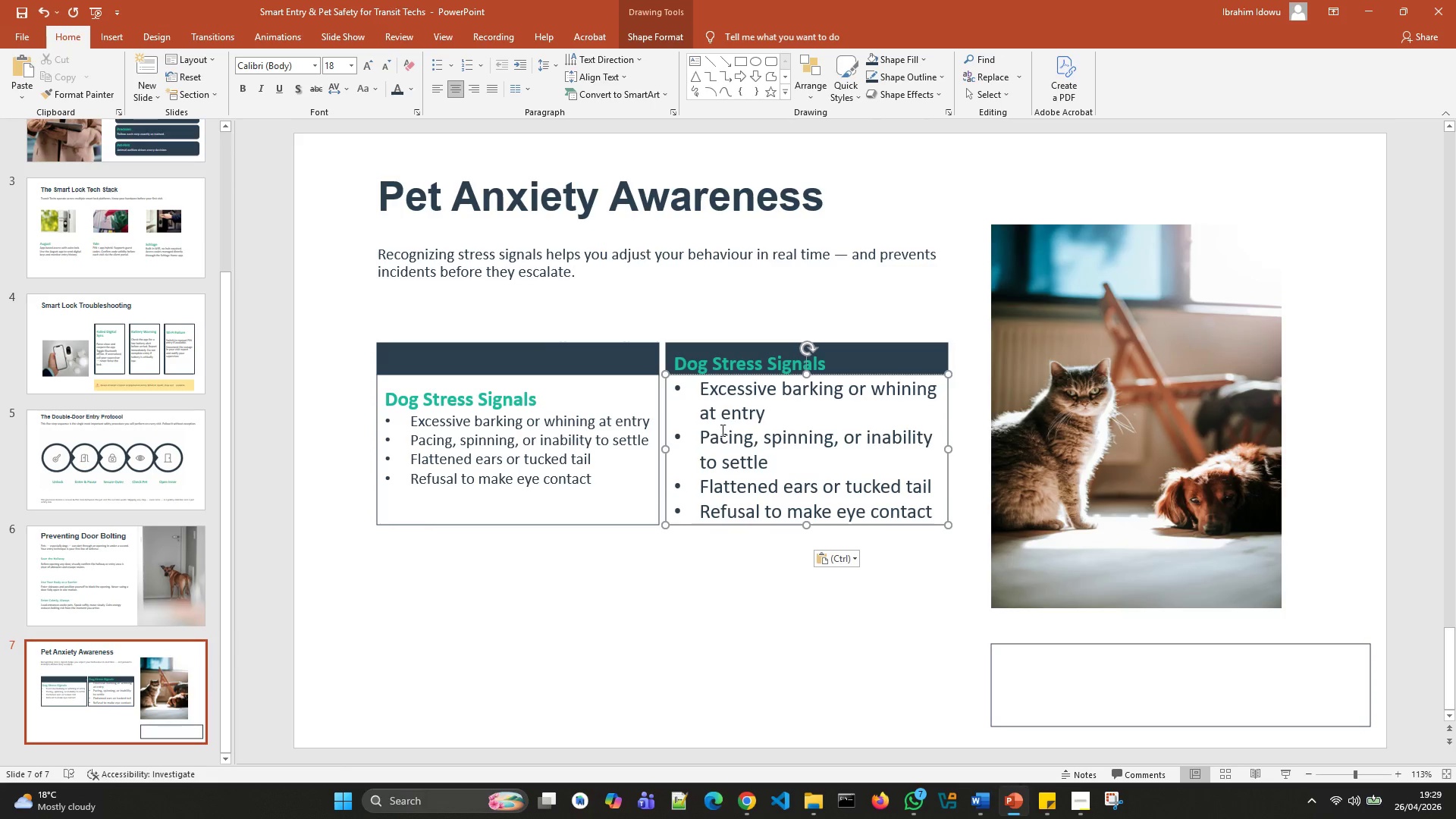 
left_click_drag(start_coordinate=[931, 515], to_coordinate=[681, 395])
 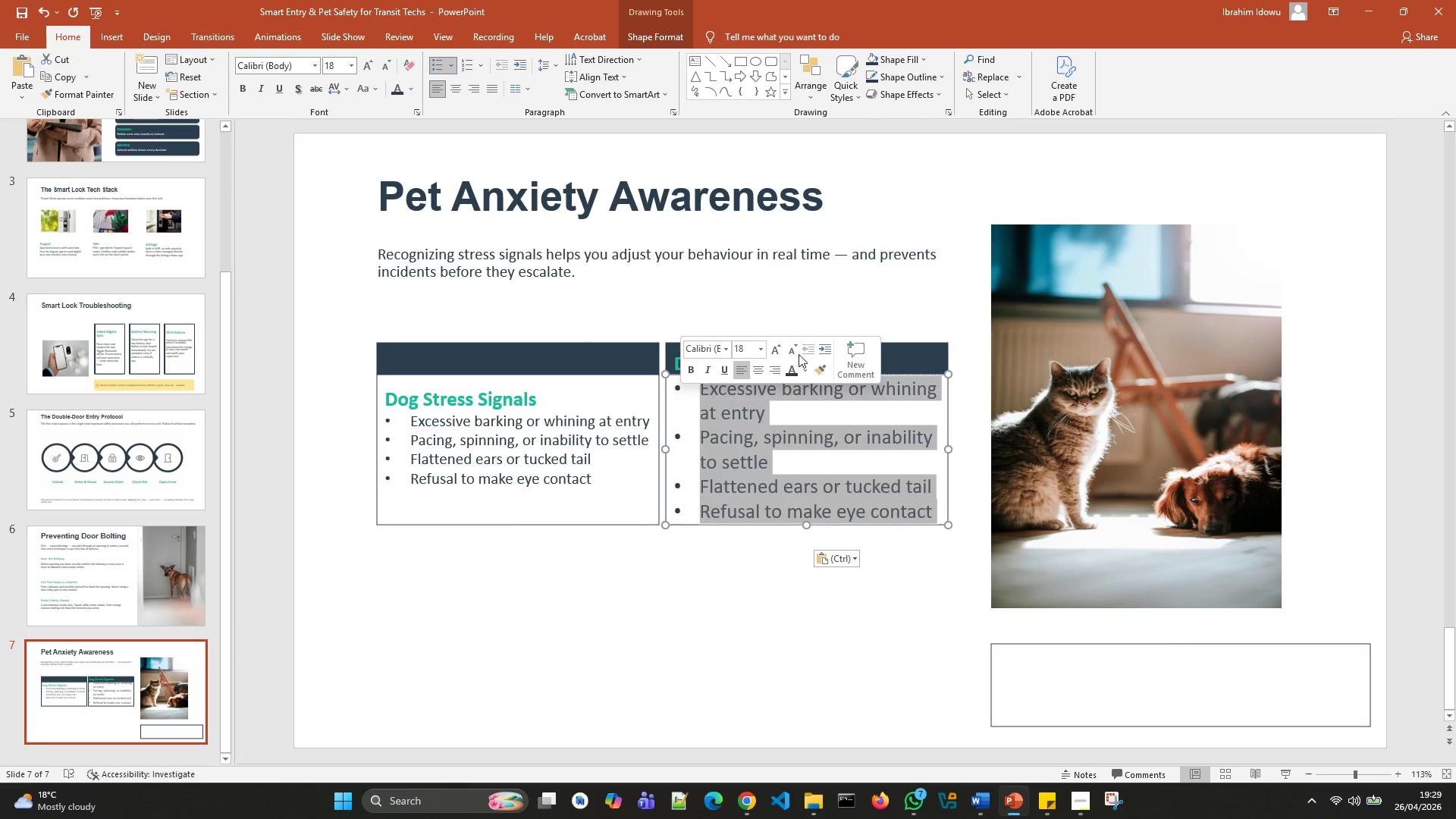 
left_click([796, 350])
 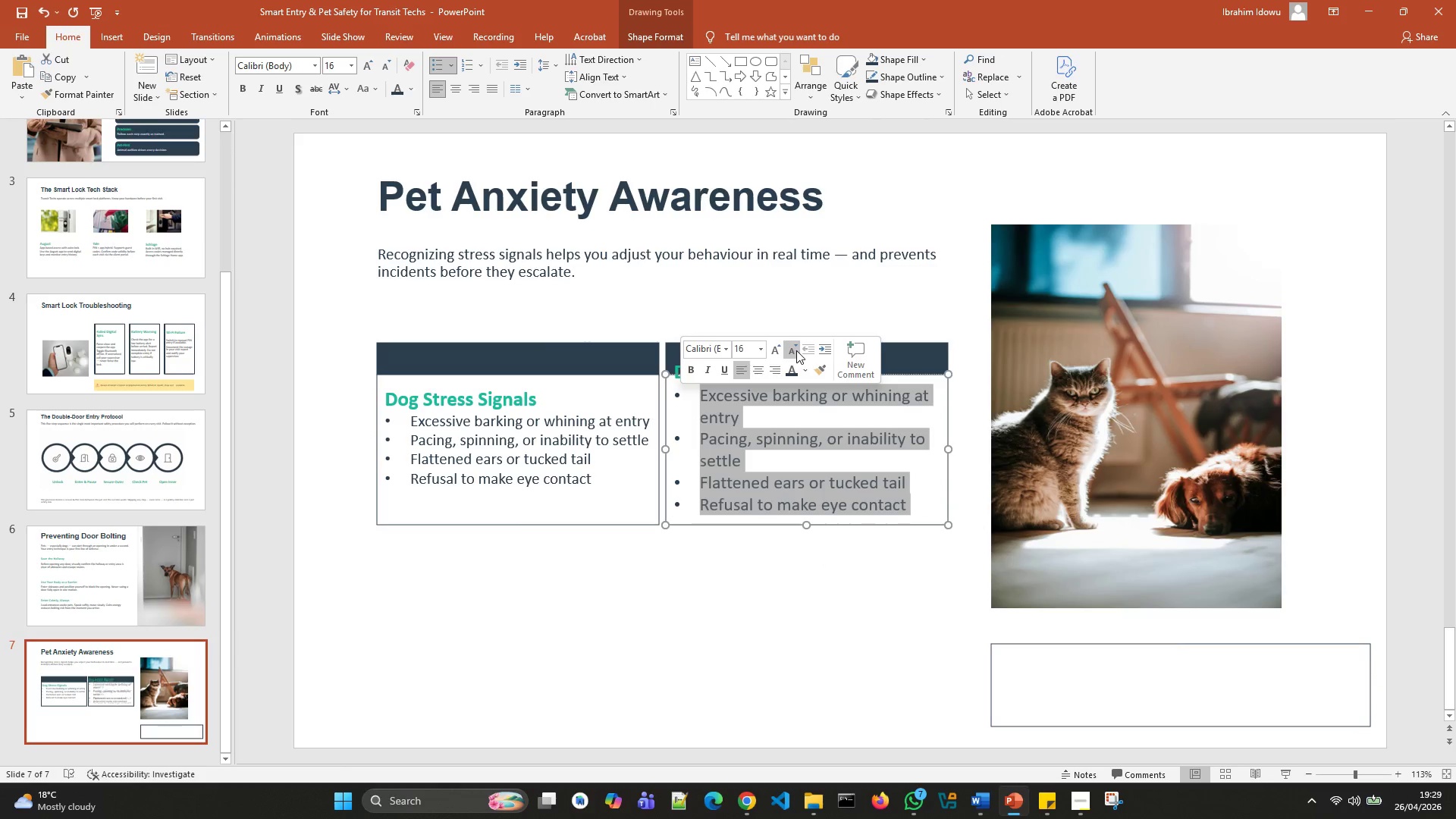 
left_click([796, 350])
 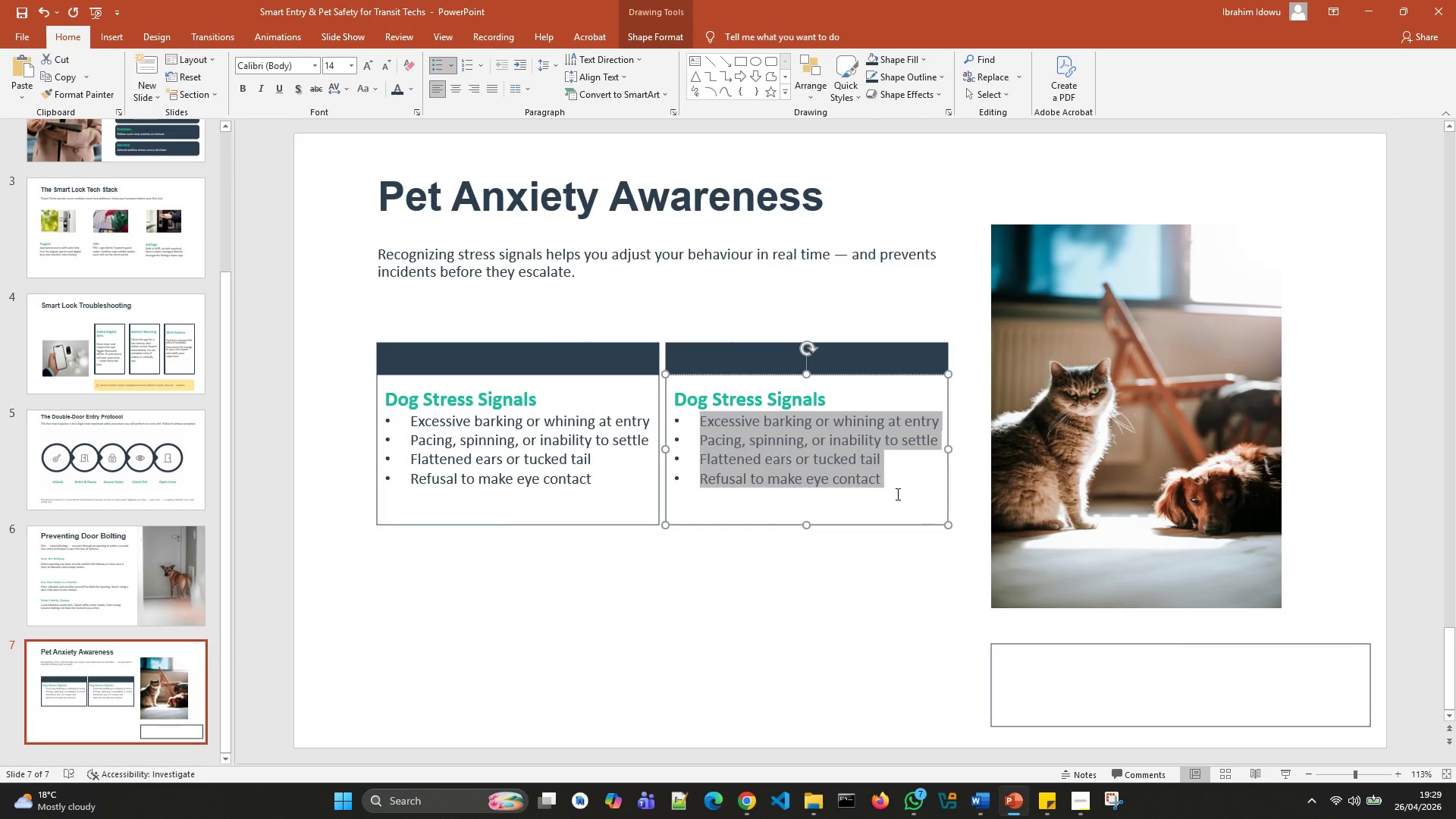 
left_click([896, 494])
 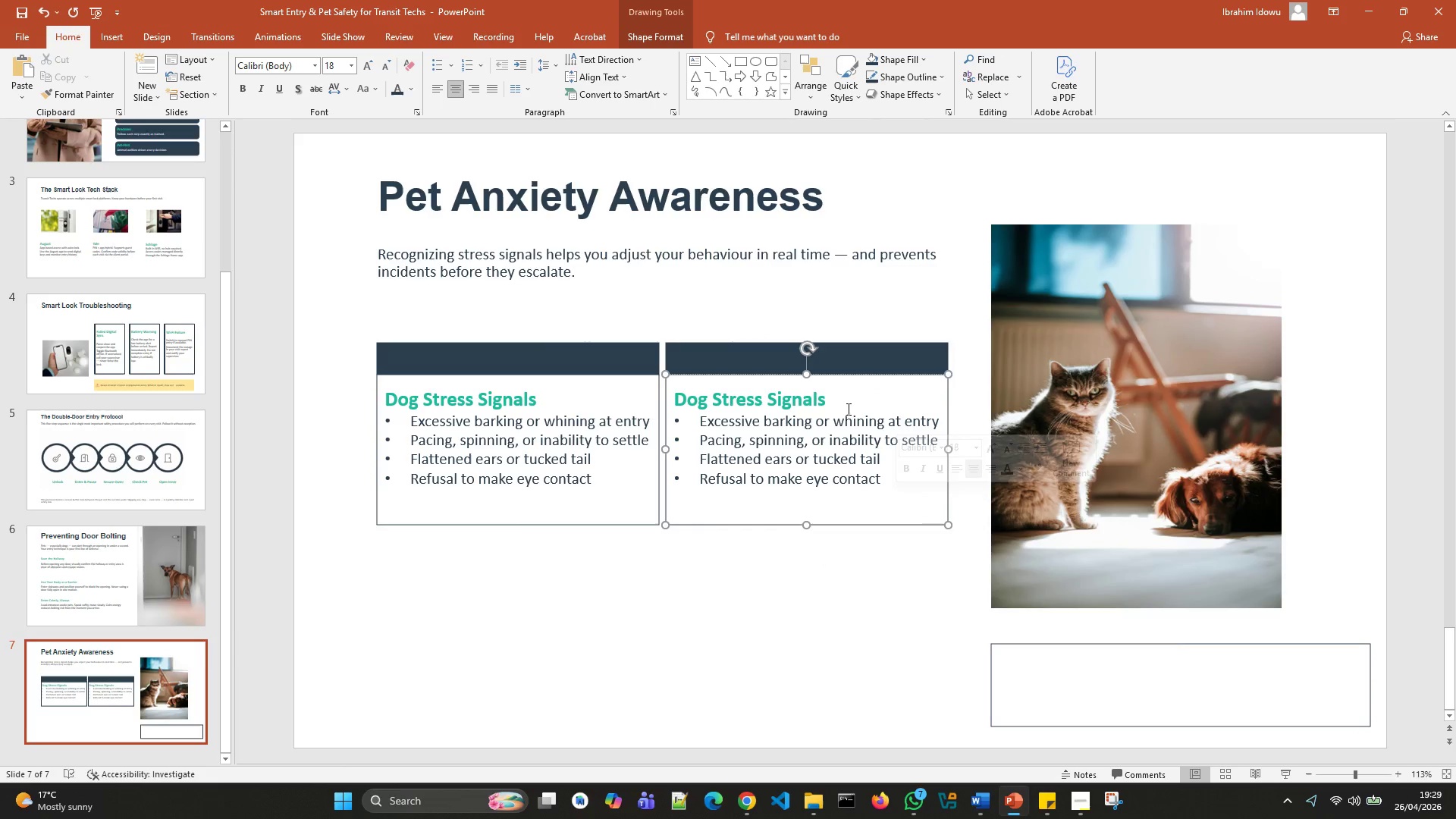 
left_click_drag(start_coordinate=[843, 398], to_coordinate=[698, 395])
 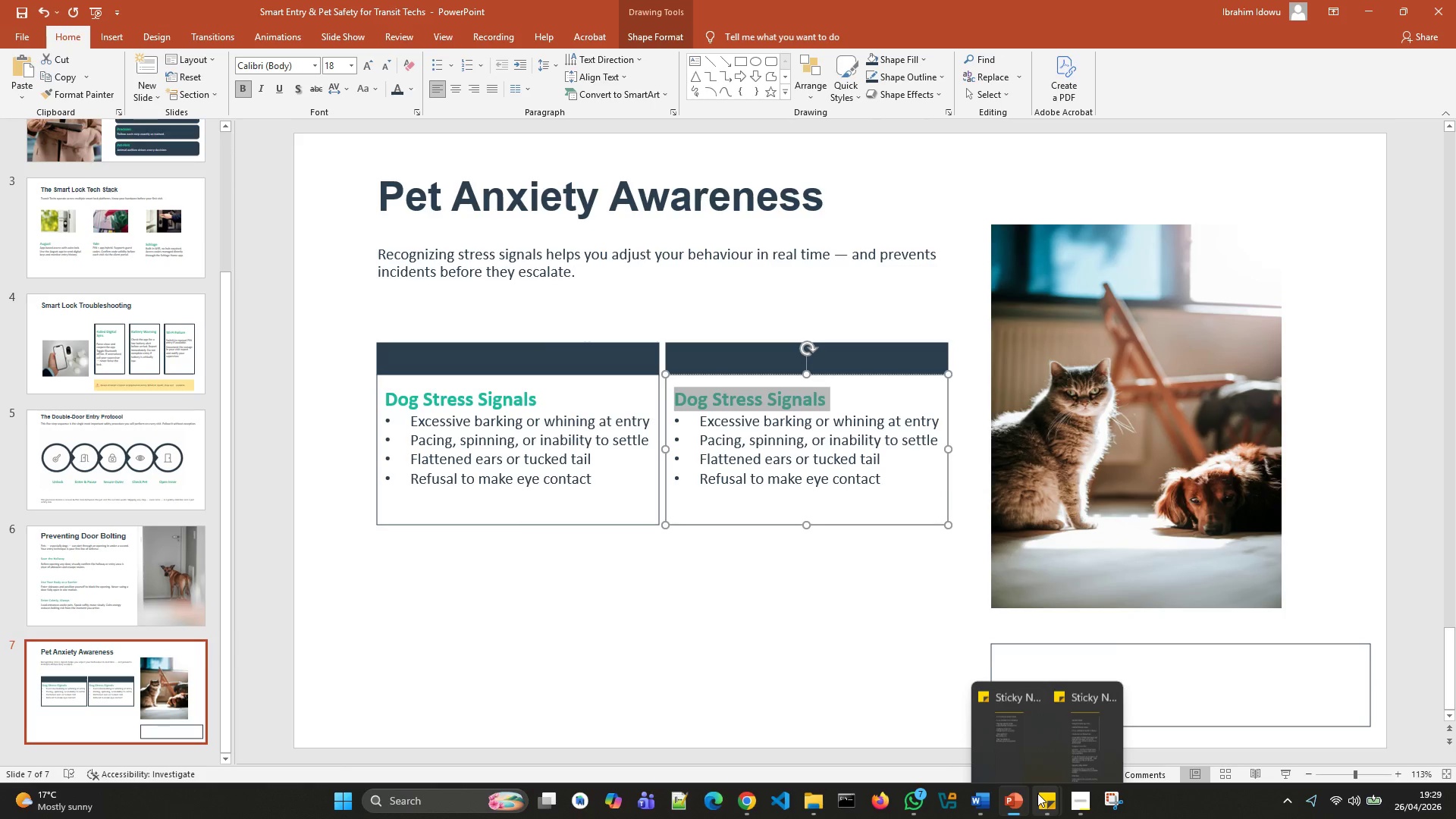 
left_click([1074, 729])
 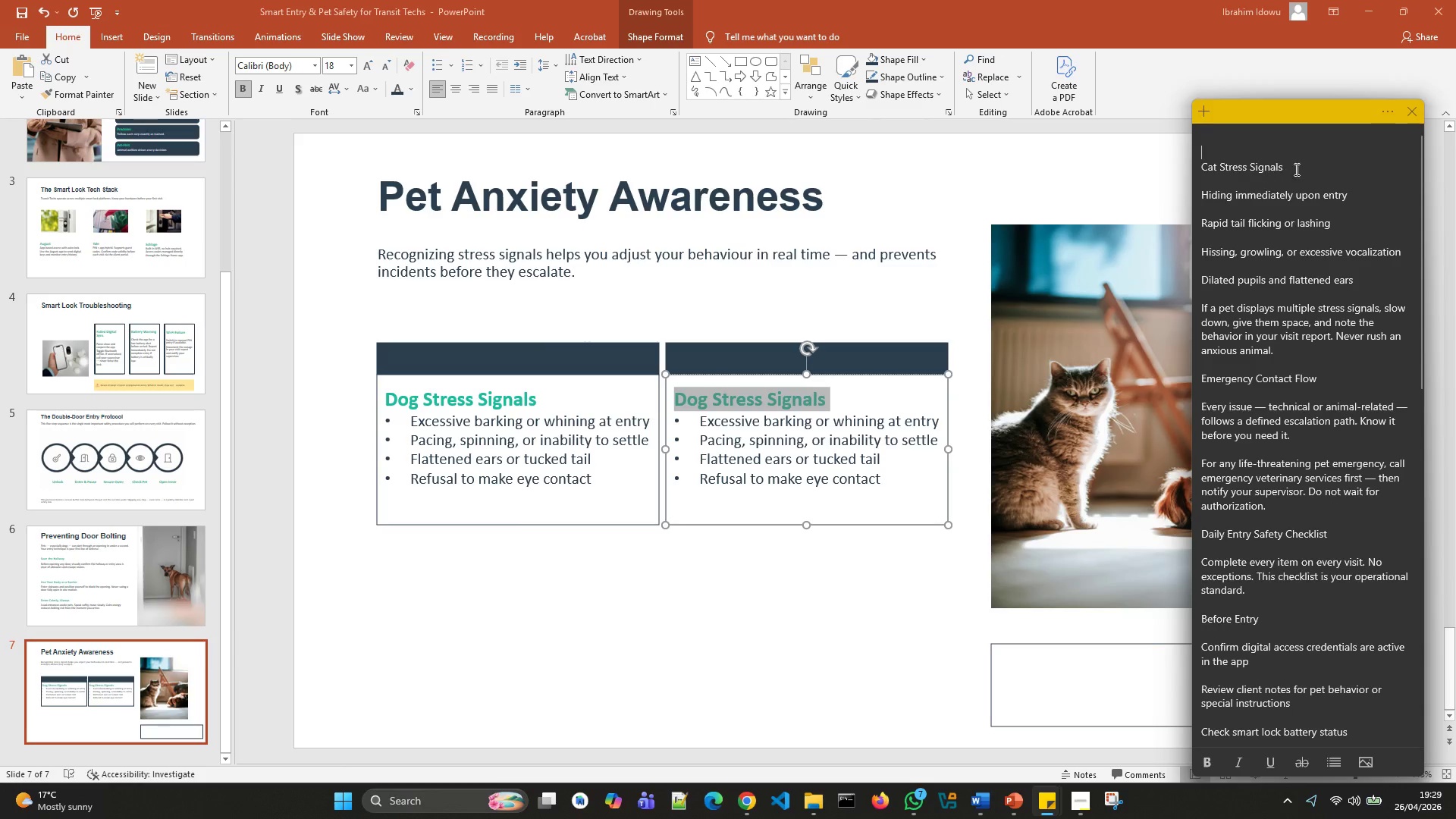 
left_click_drag(start_coordinate=[1296, 167], to_coordinate=[1203, 163])
 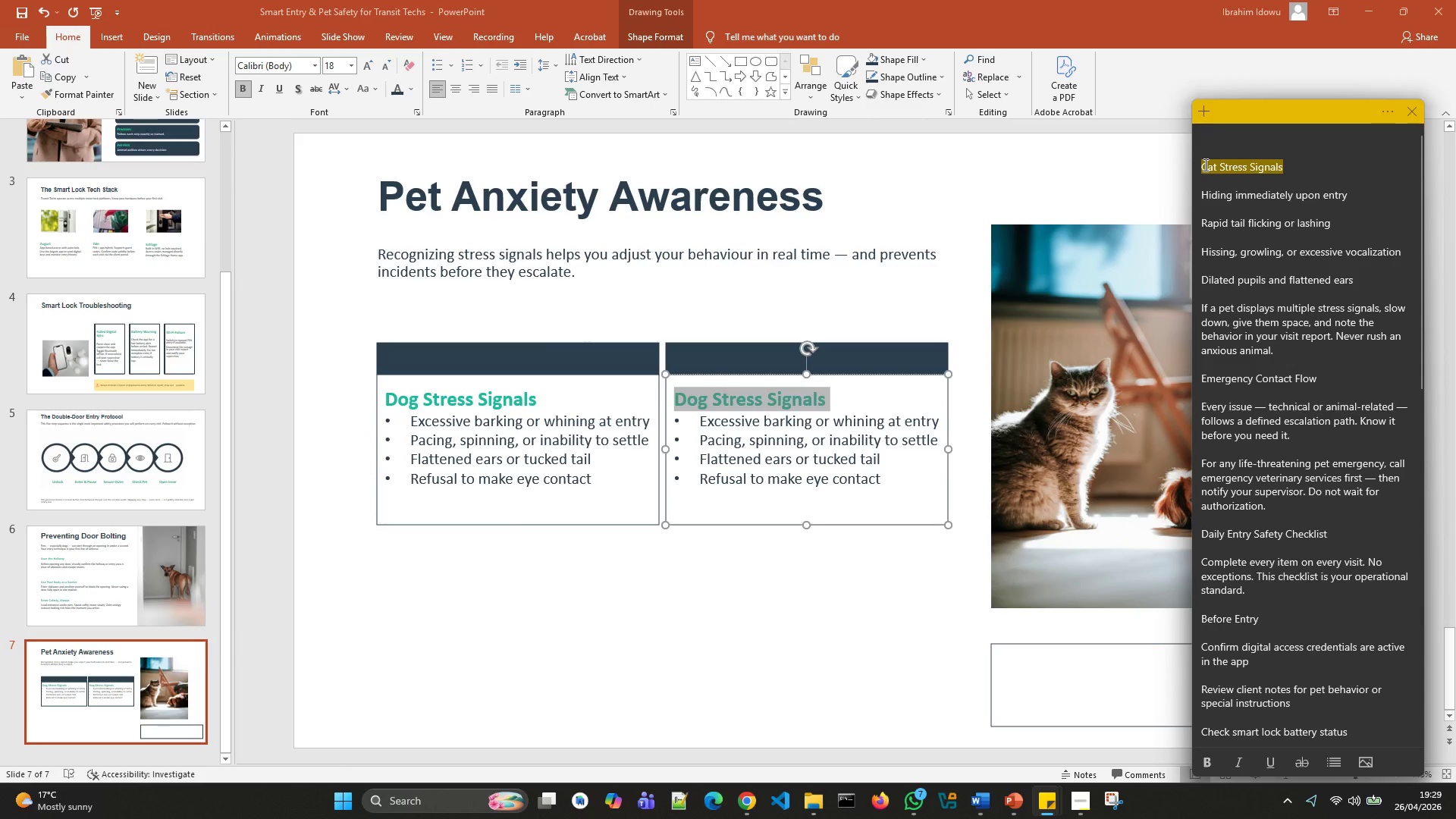 
key(Control+X)
 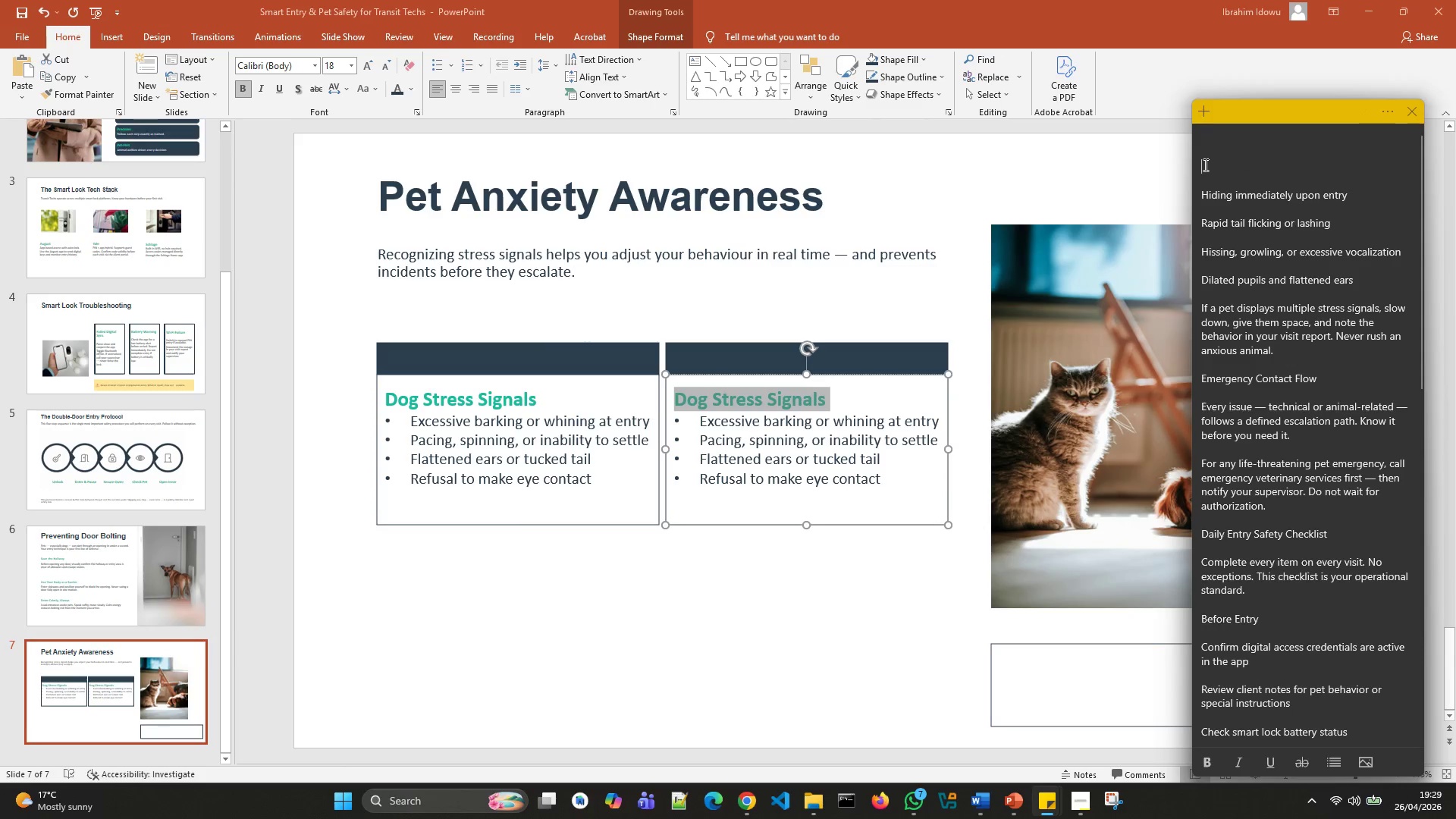 
key(ArrowDown)
 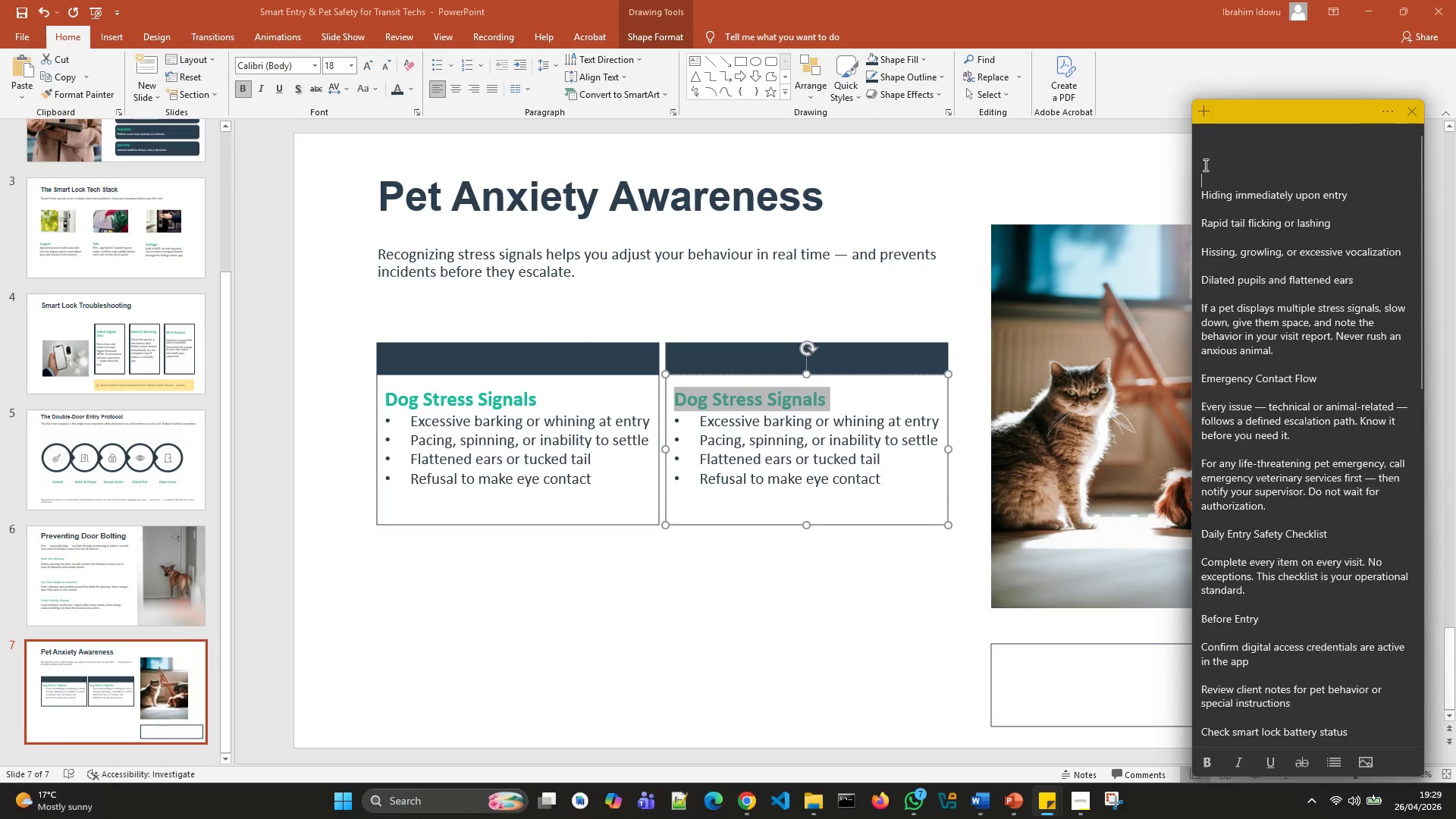 
key(Backspace)
 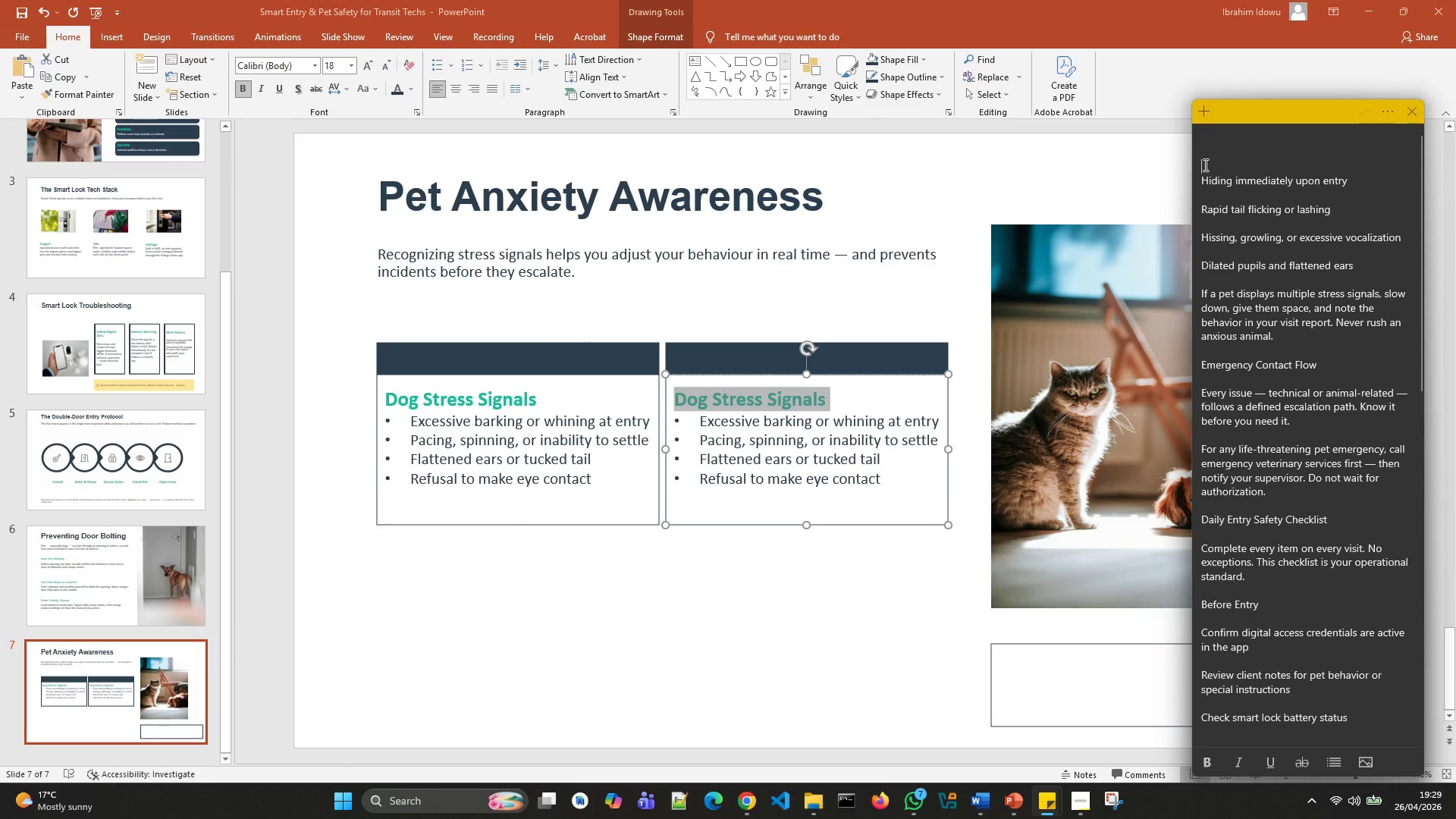 
key(Backspace)
 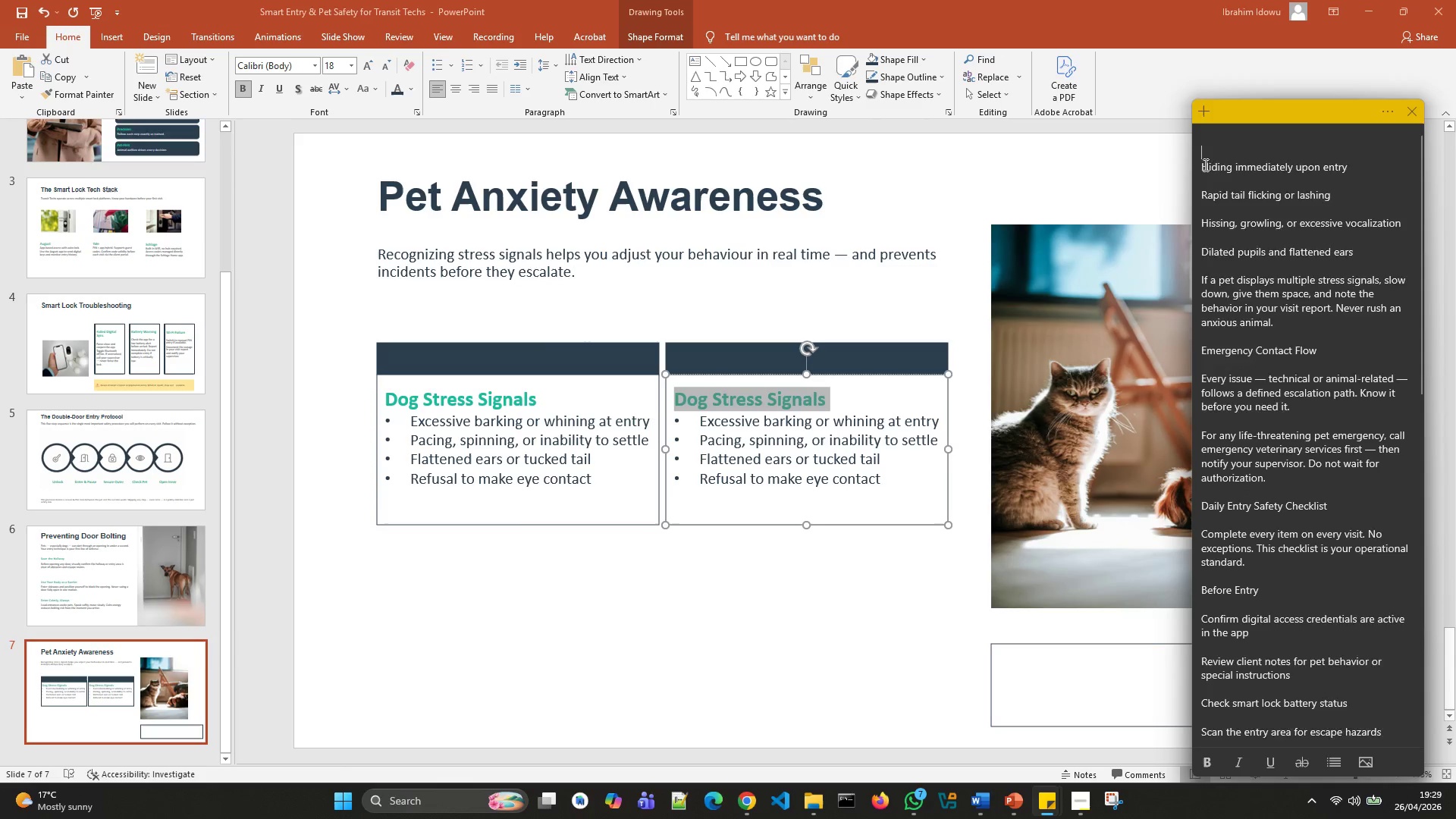 
key(Backspace)
 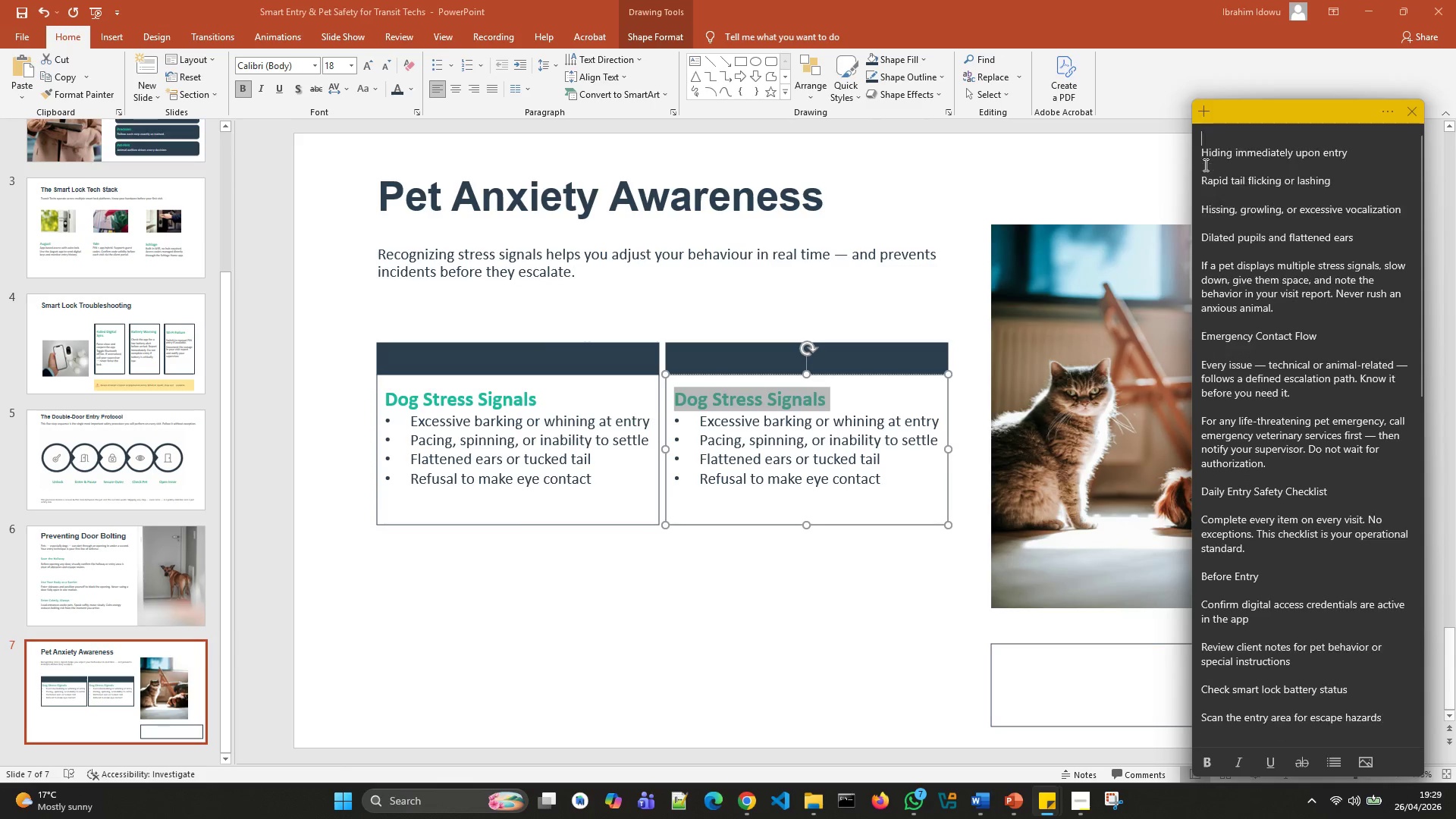 
key(Backspace)
 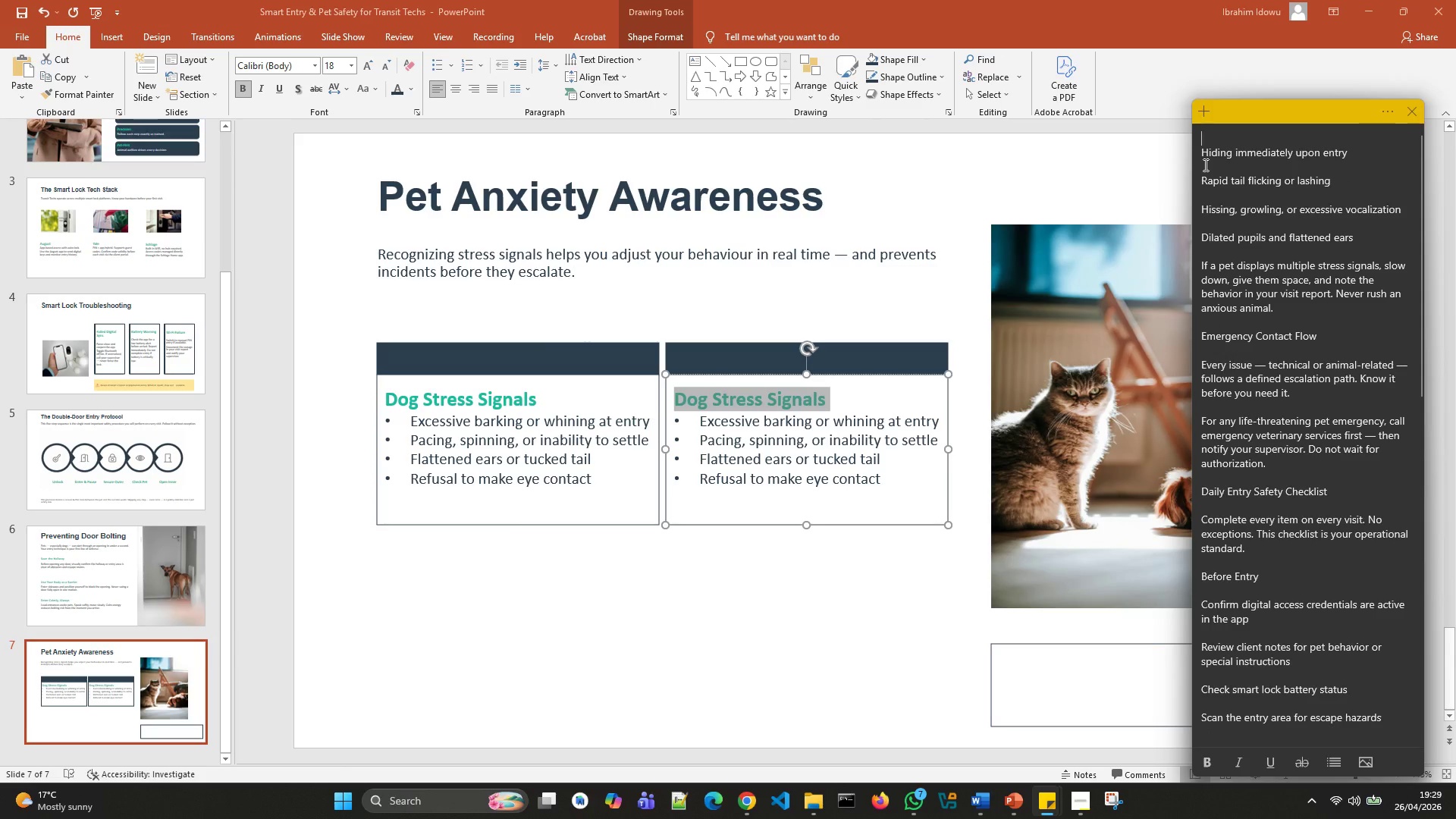 
key(Backspace)
 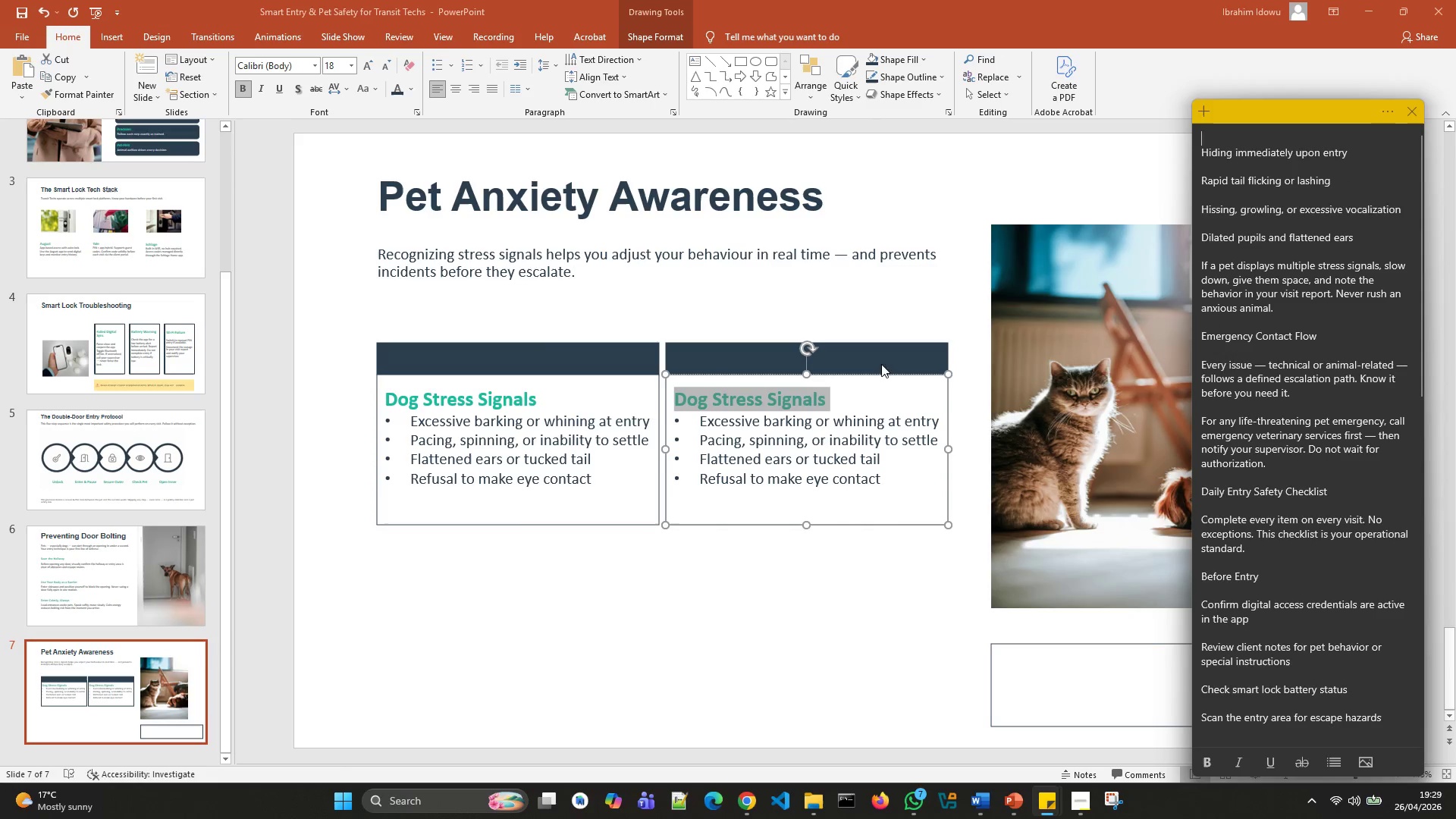 
left_click([877, 384])
 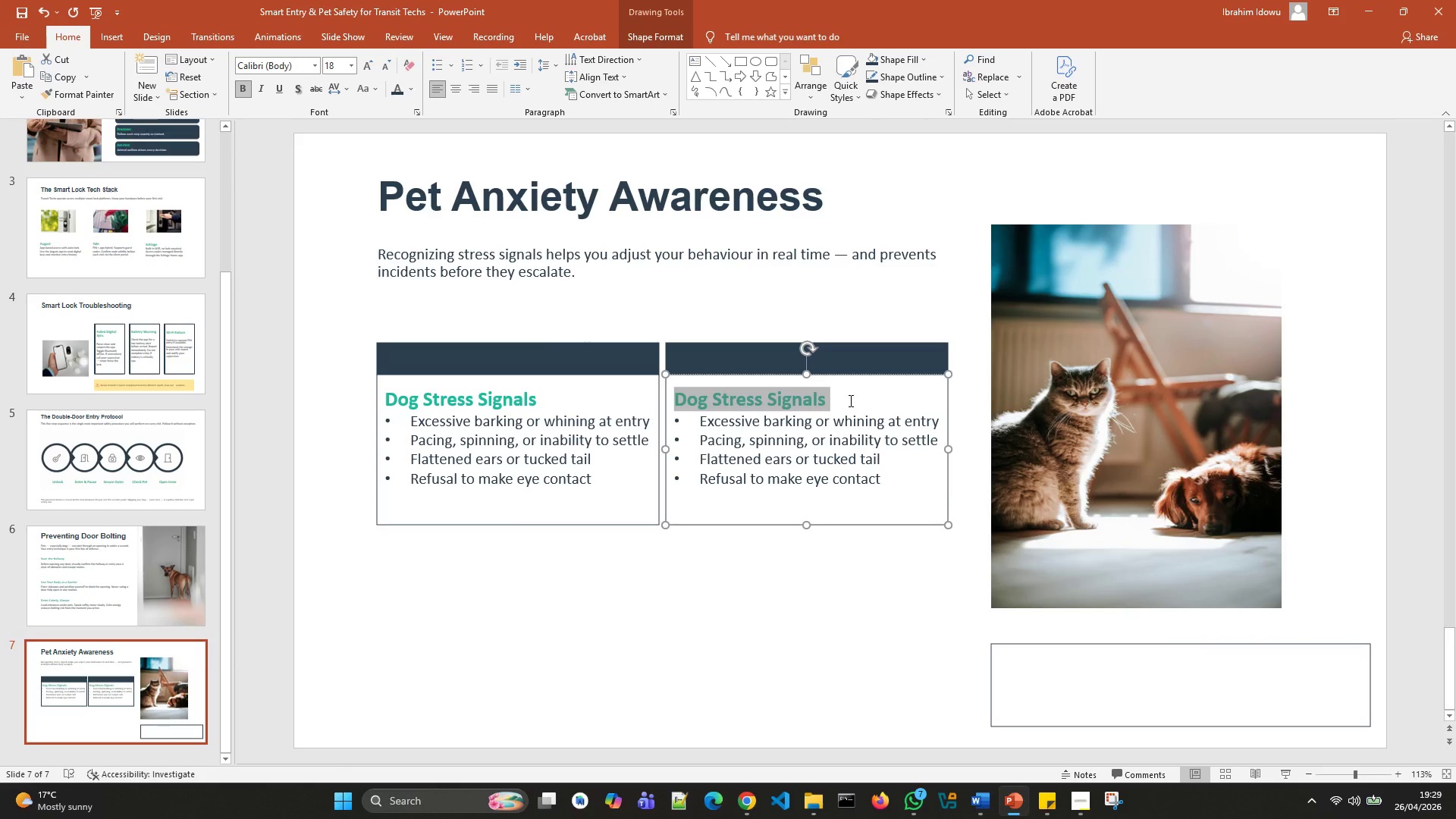 
key(Backspace)
 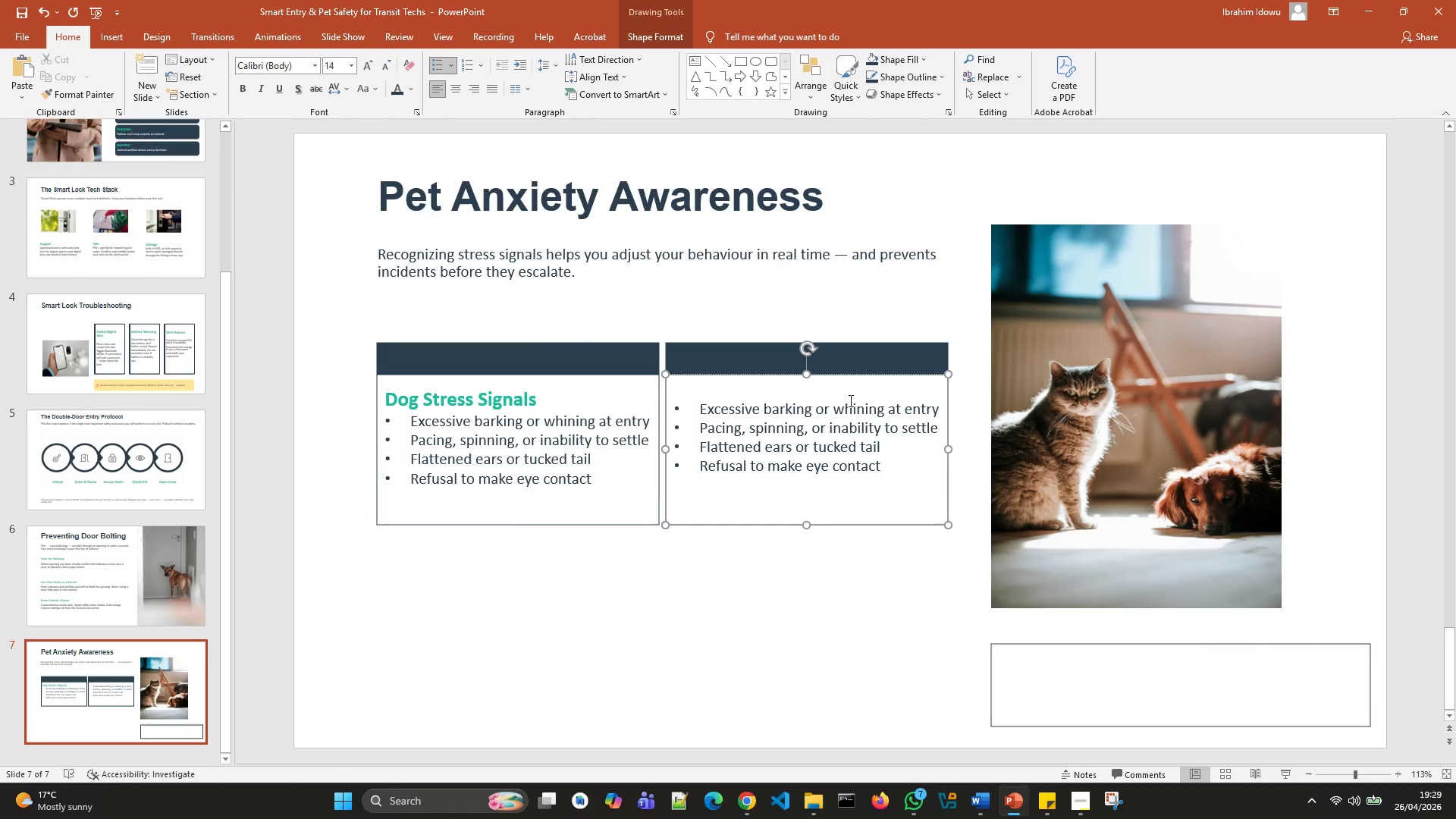 
key(ArrowUp)
 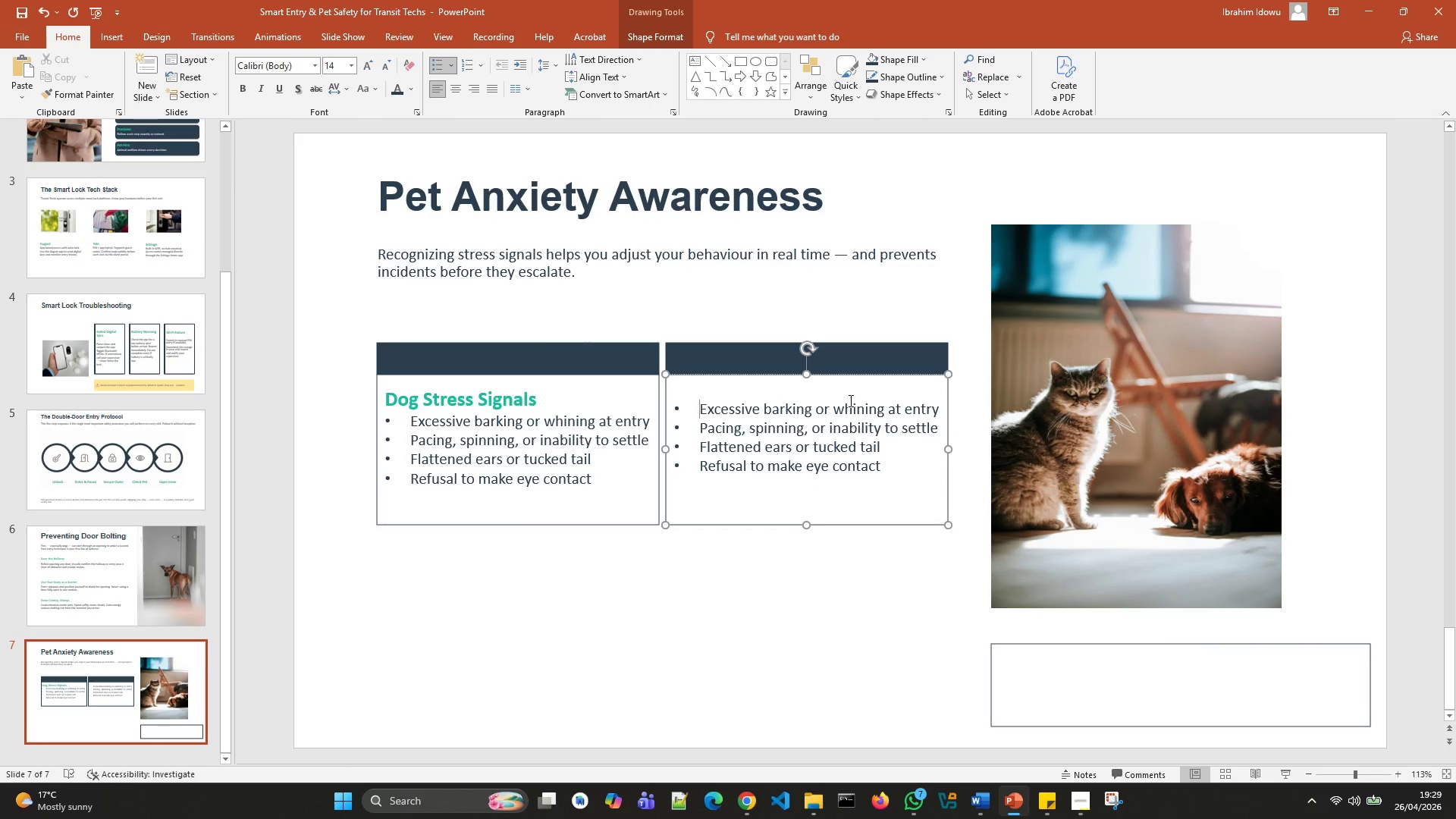 
key(ArrowLeft)
 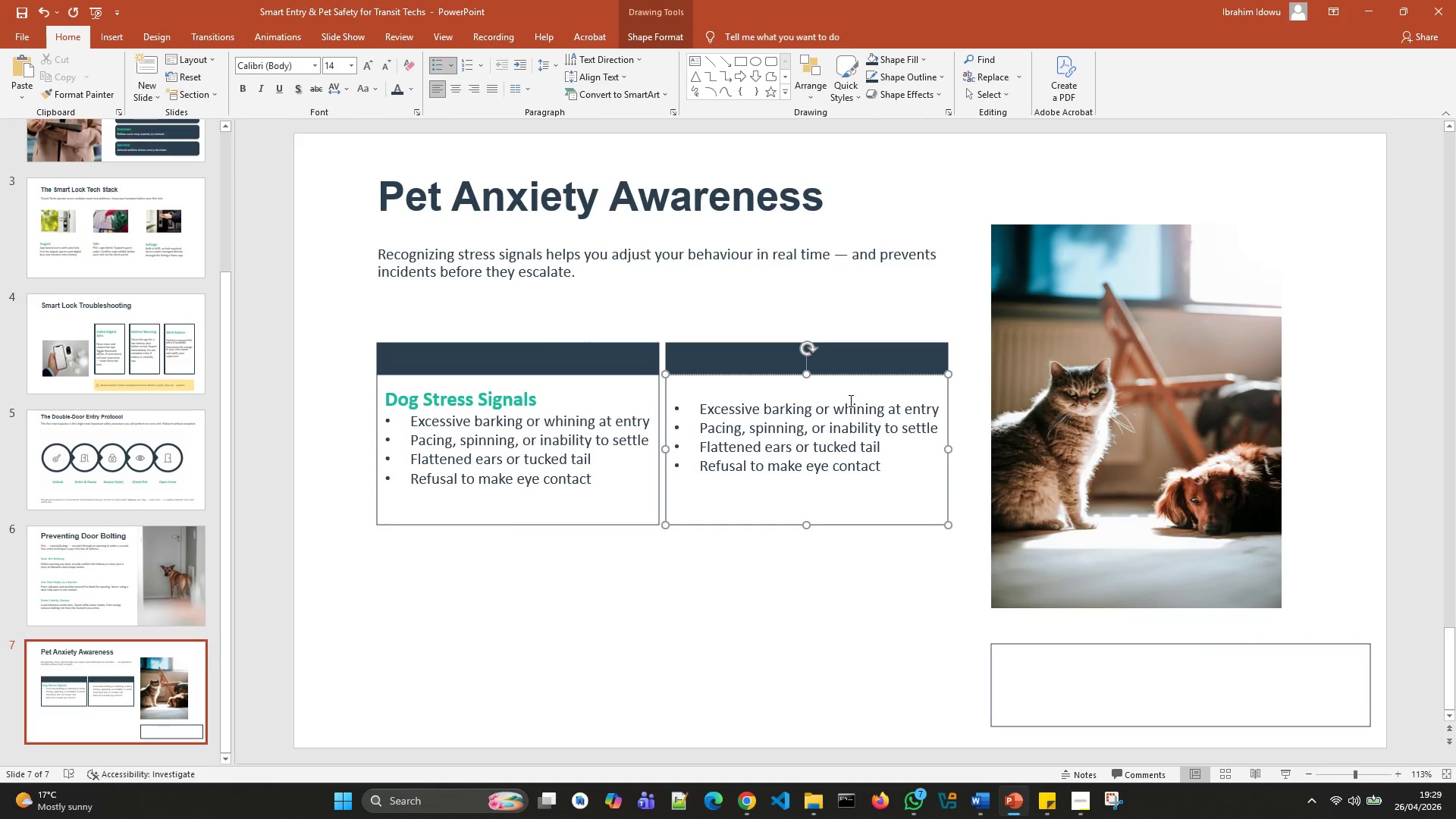 
key(ArrowLeft)
 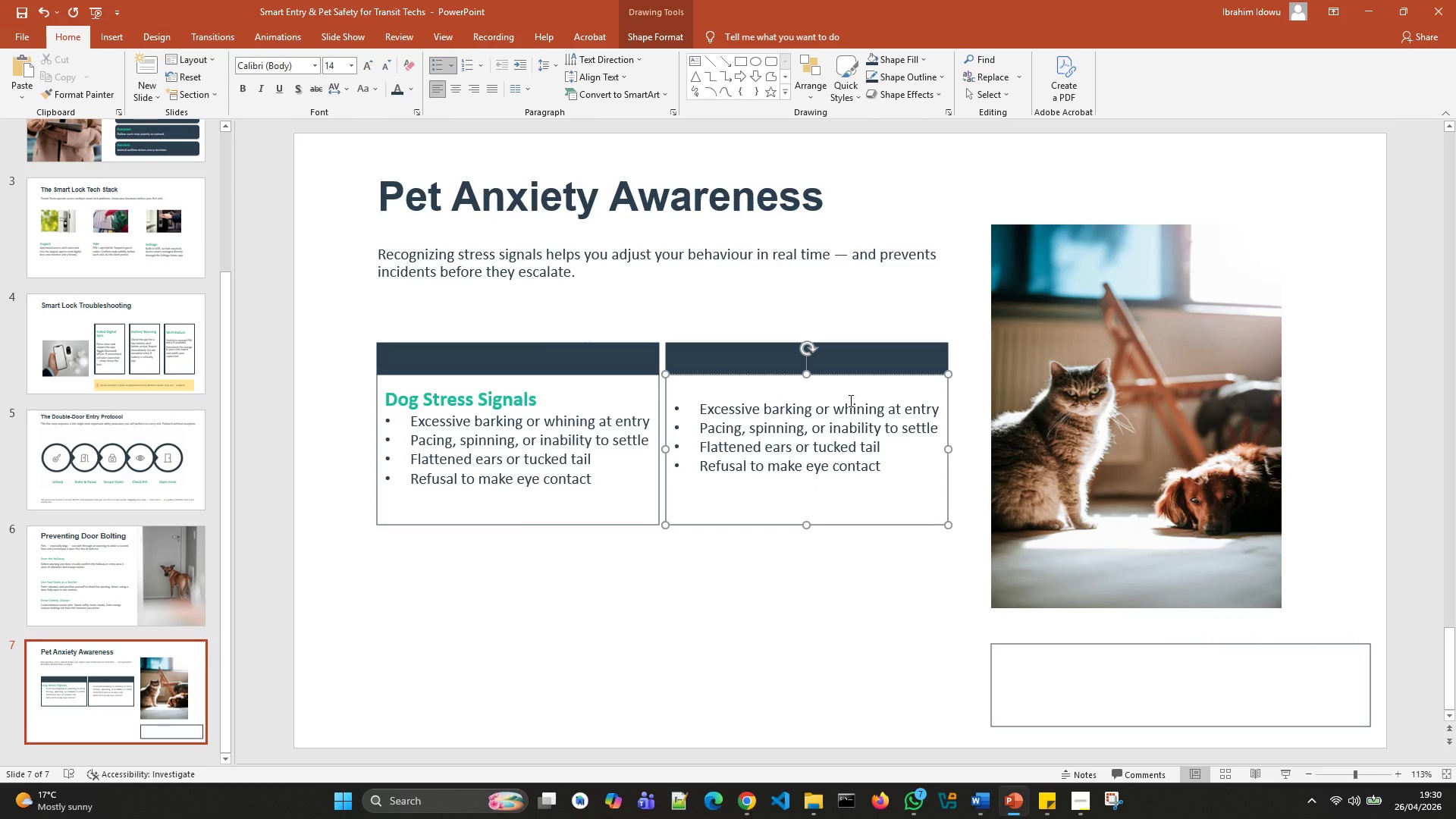 
key(Enter)
 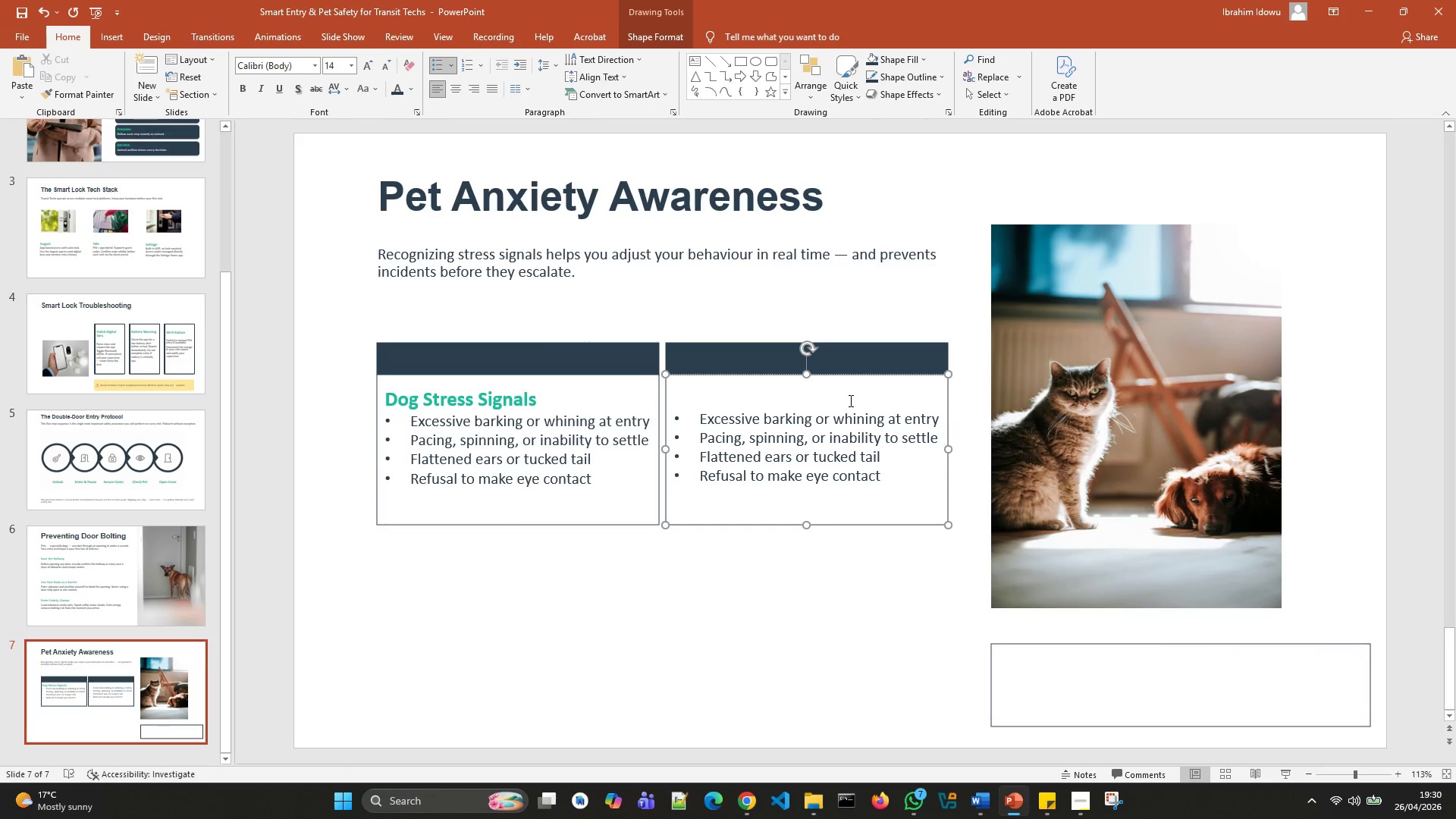 
key(ArrowUp)